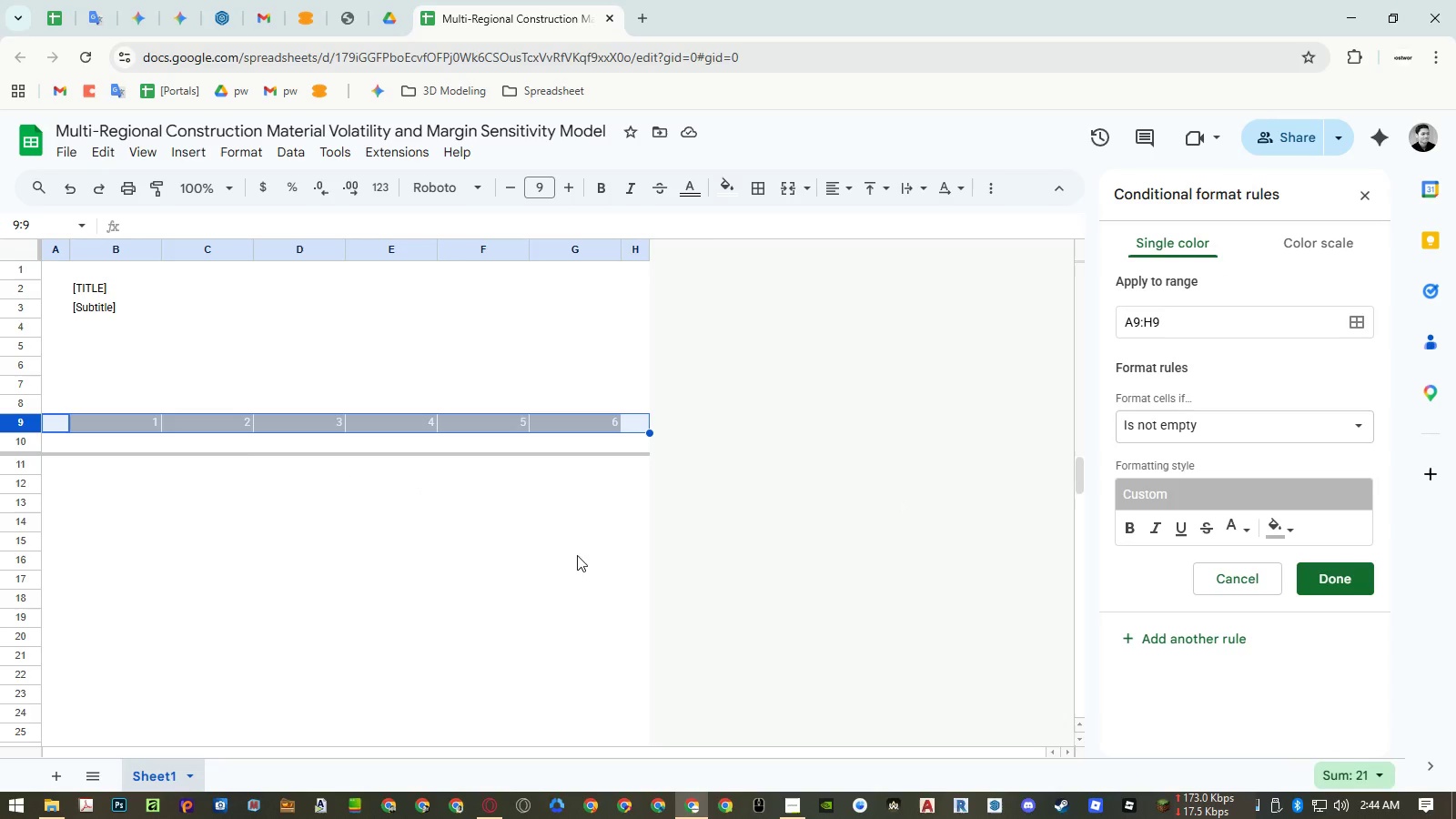 
left_click([161, 511])
 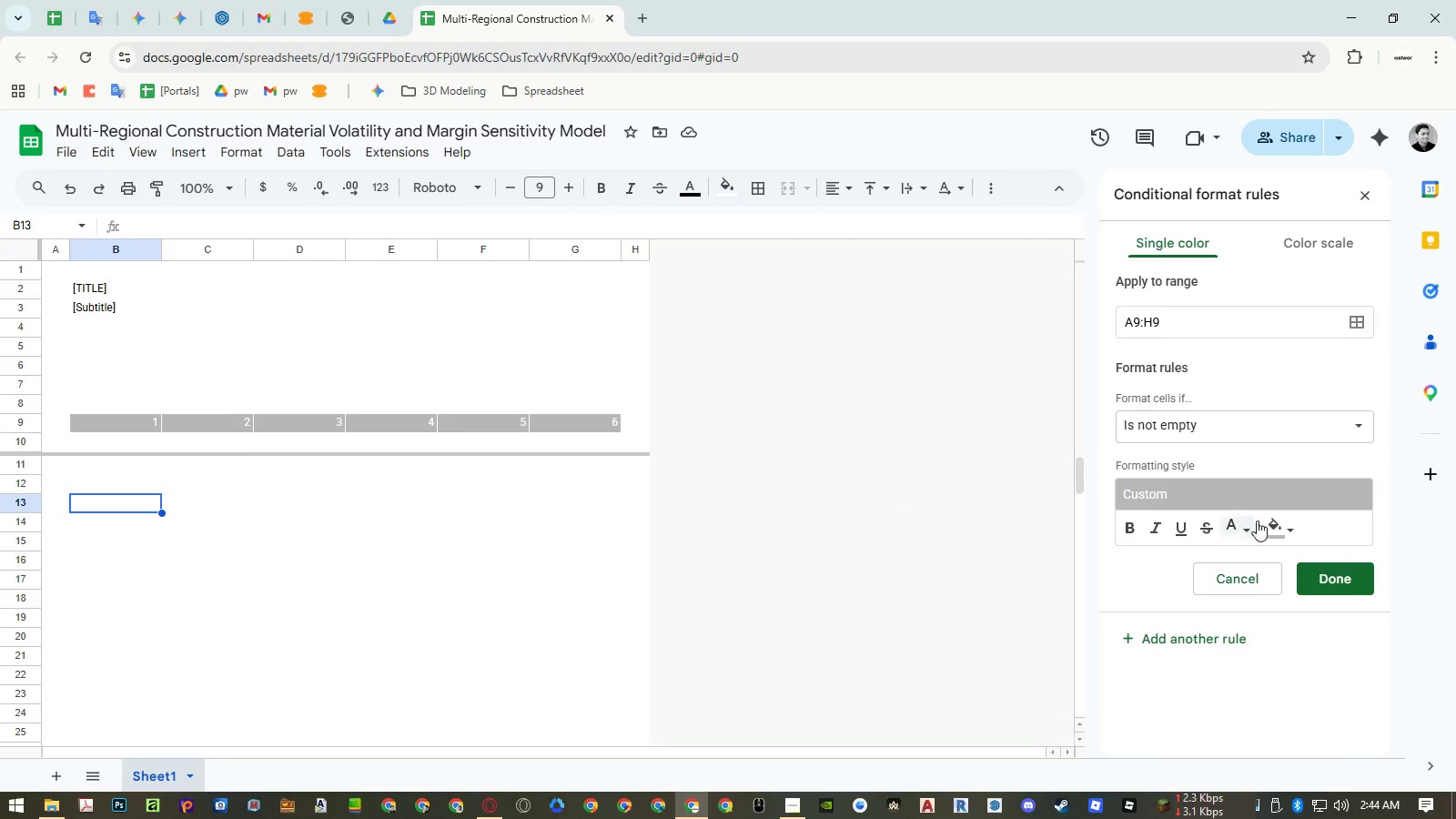 
left_click([1275, 526])
 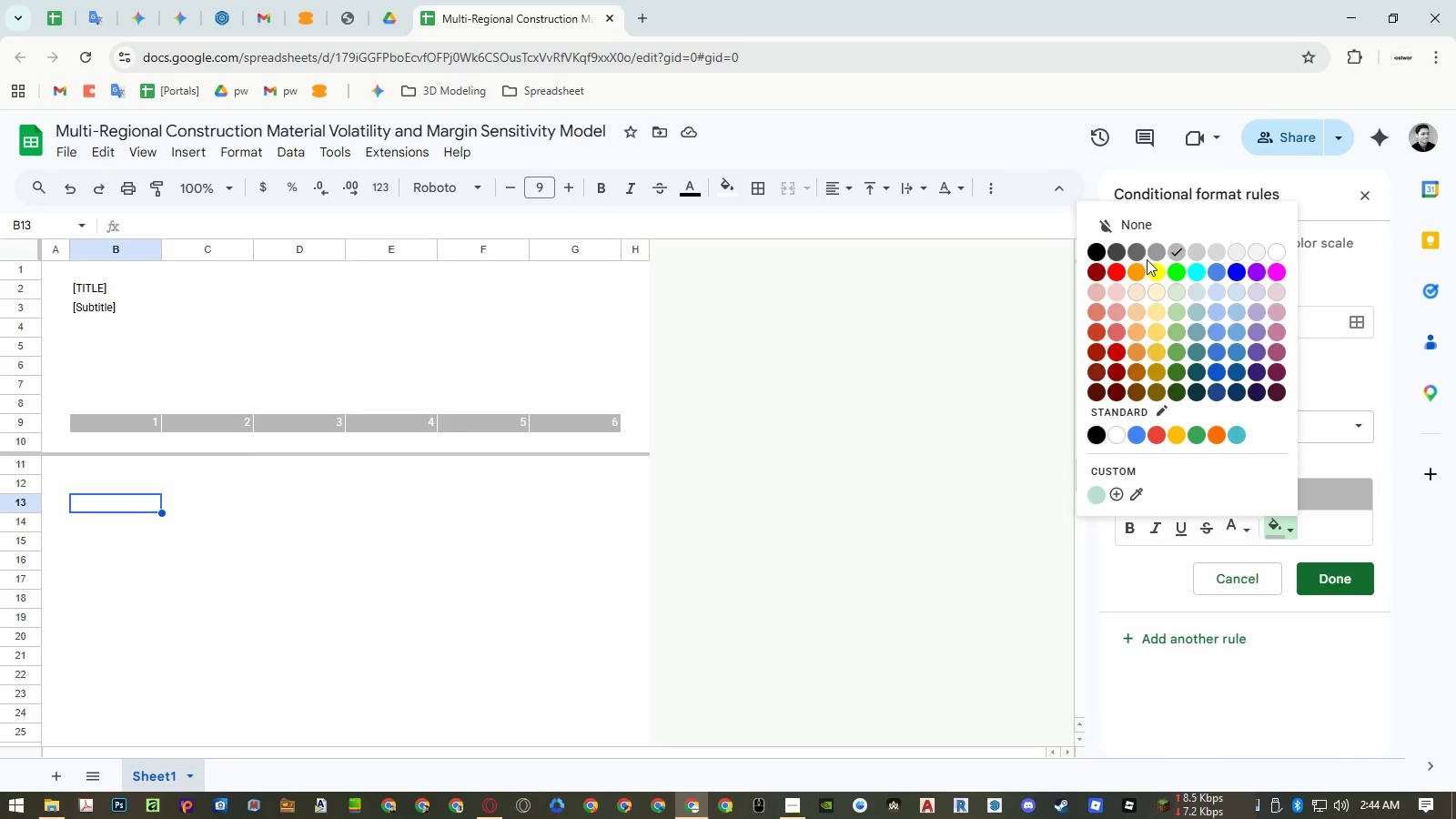 
left_click([1140, 253])
 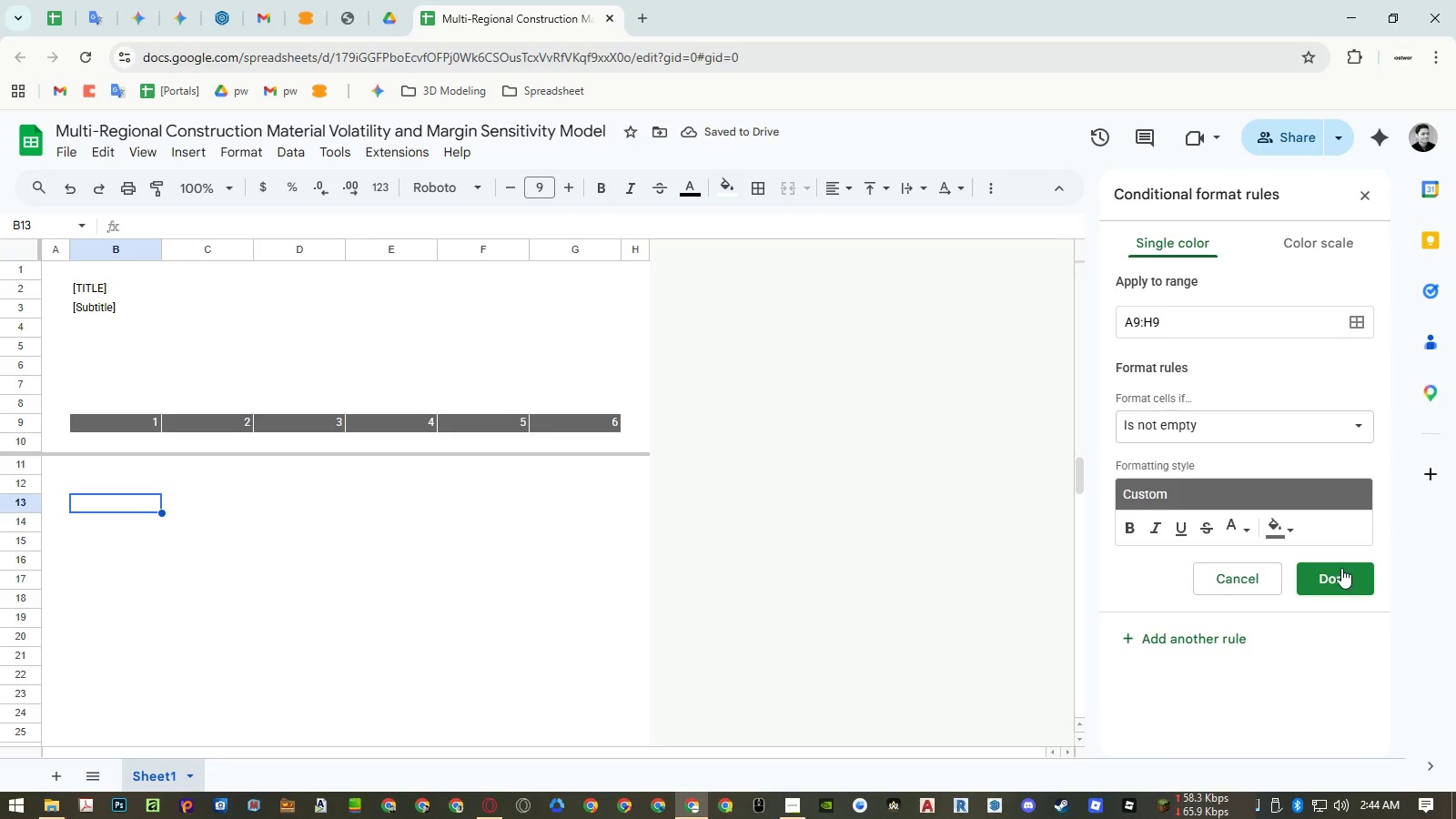 
wait(6.09)
 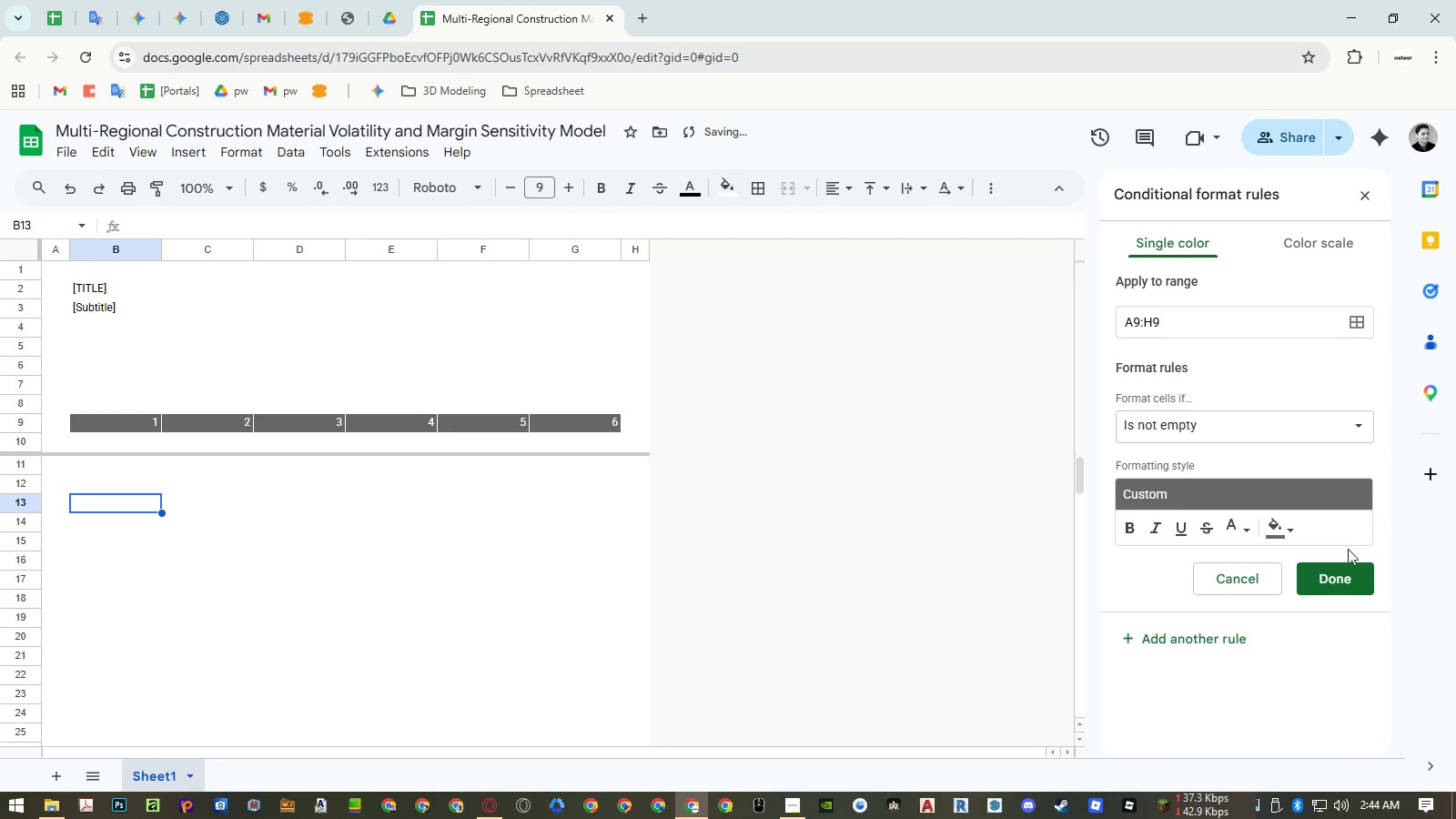 
left_click([1289, 525])
 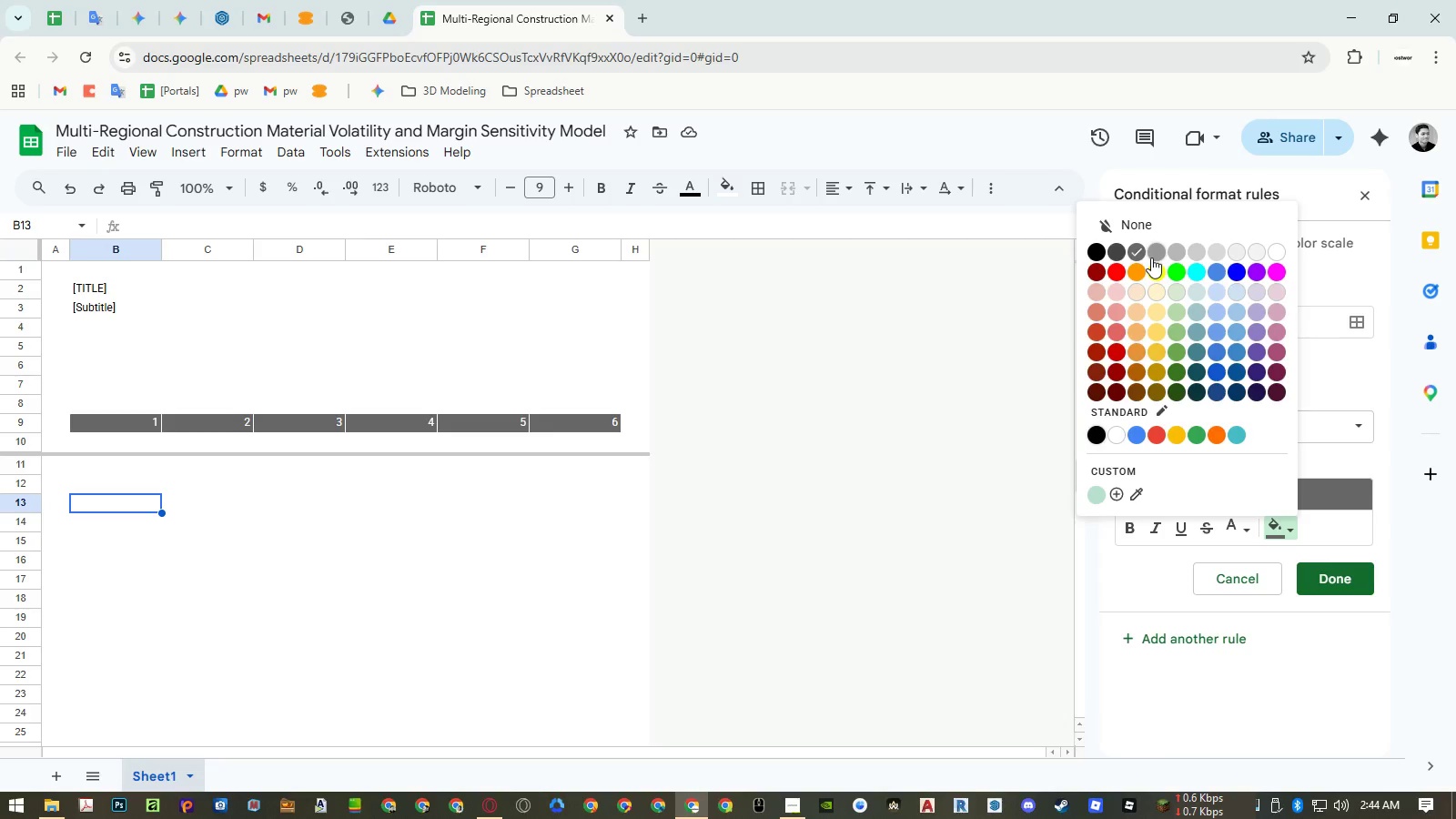 
left_click([1152, 254])
 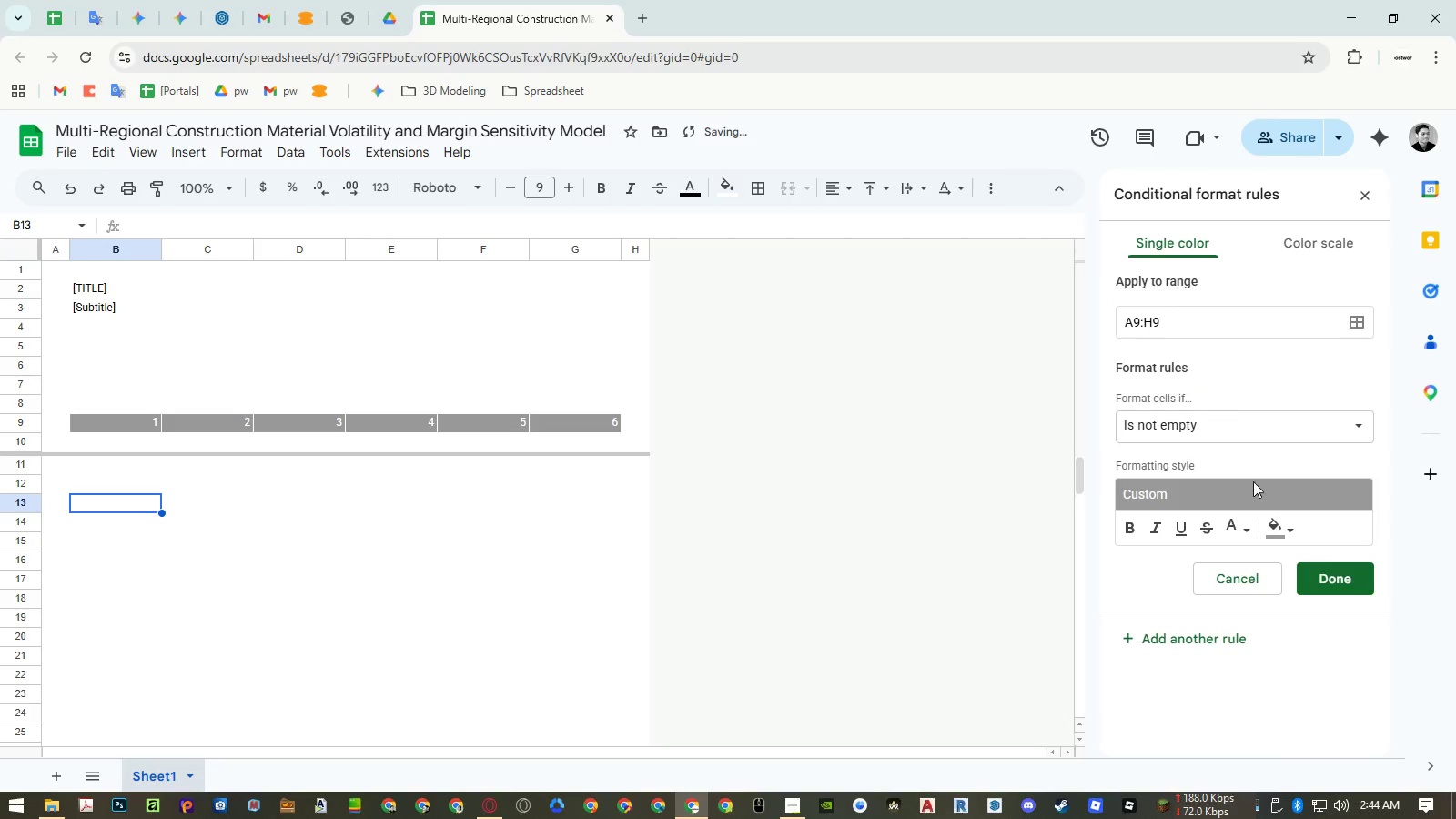 
left_click([1275, 535])
 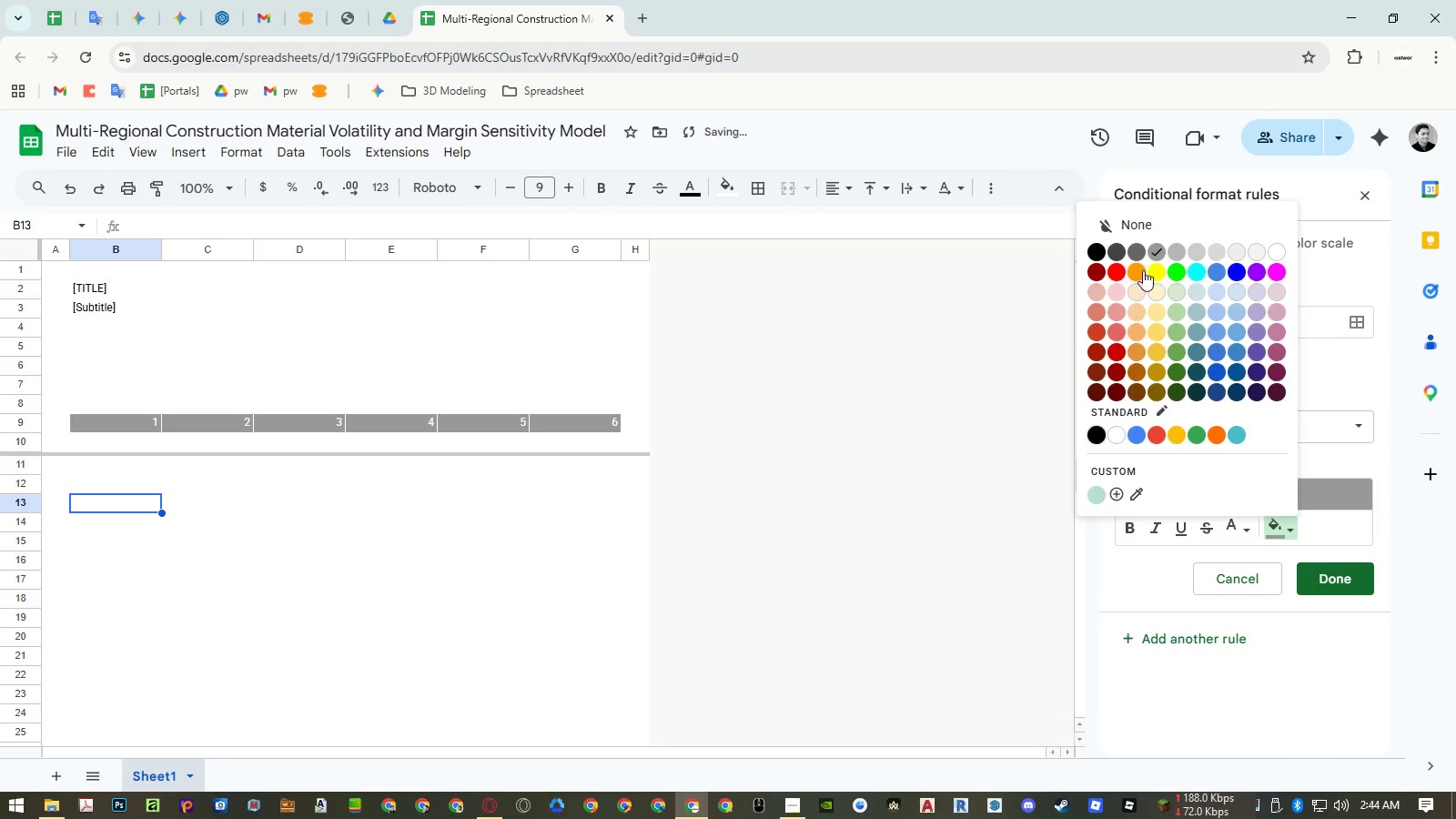 
left_click([1135, 254])
 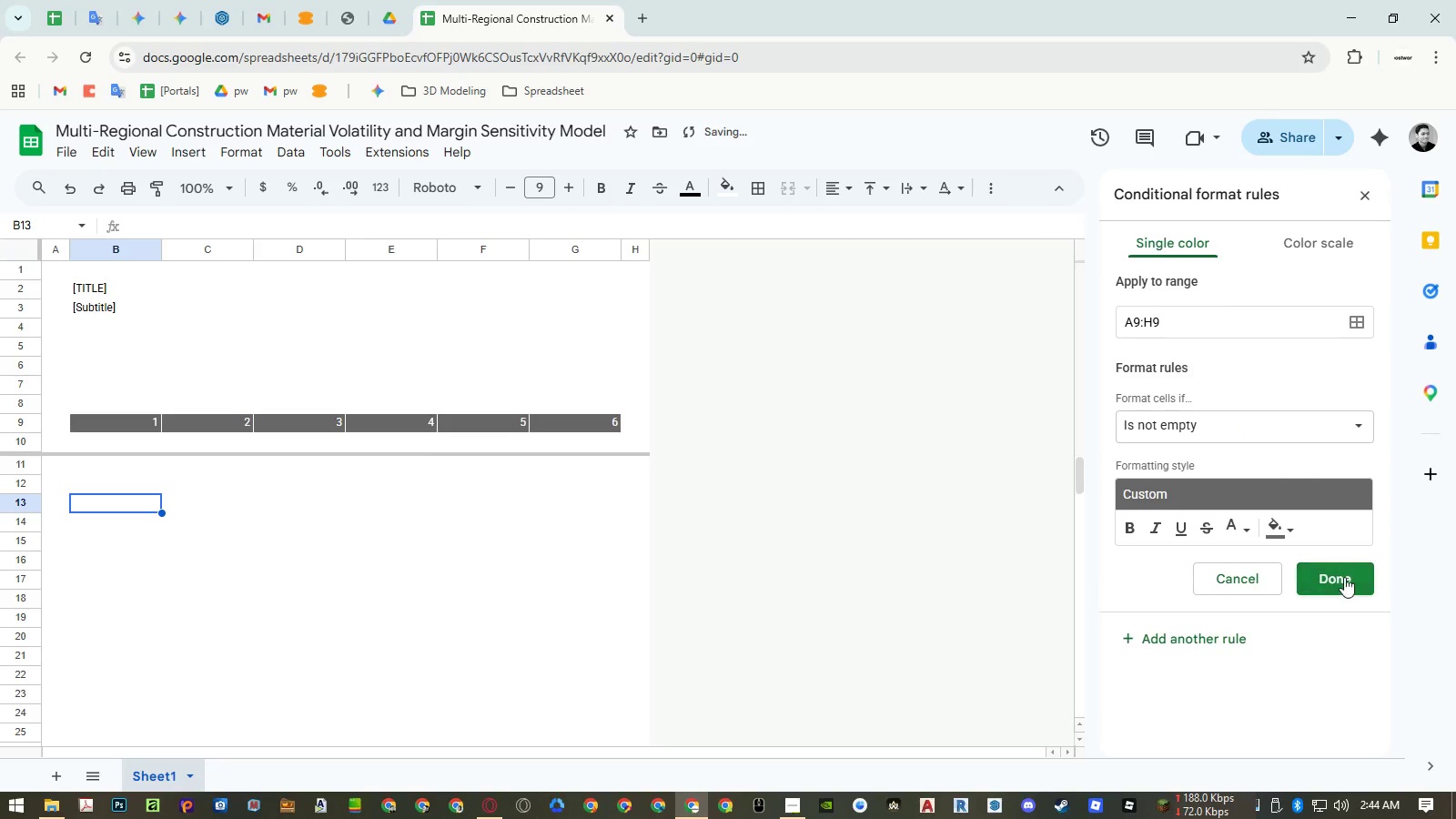 
left_click([1344, 581])
 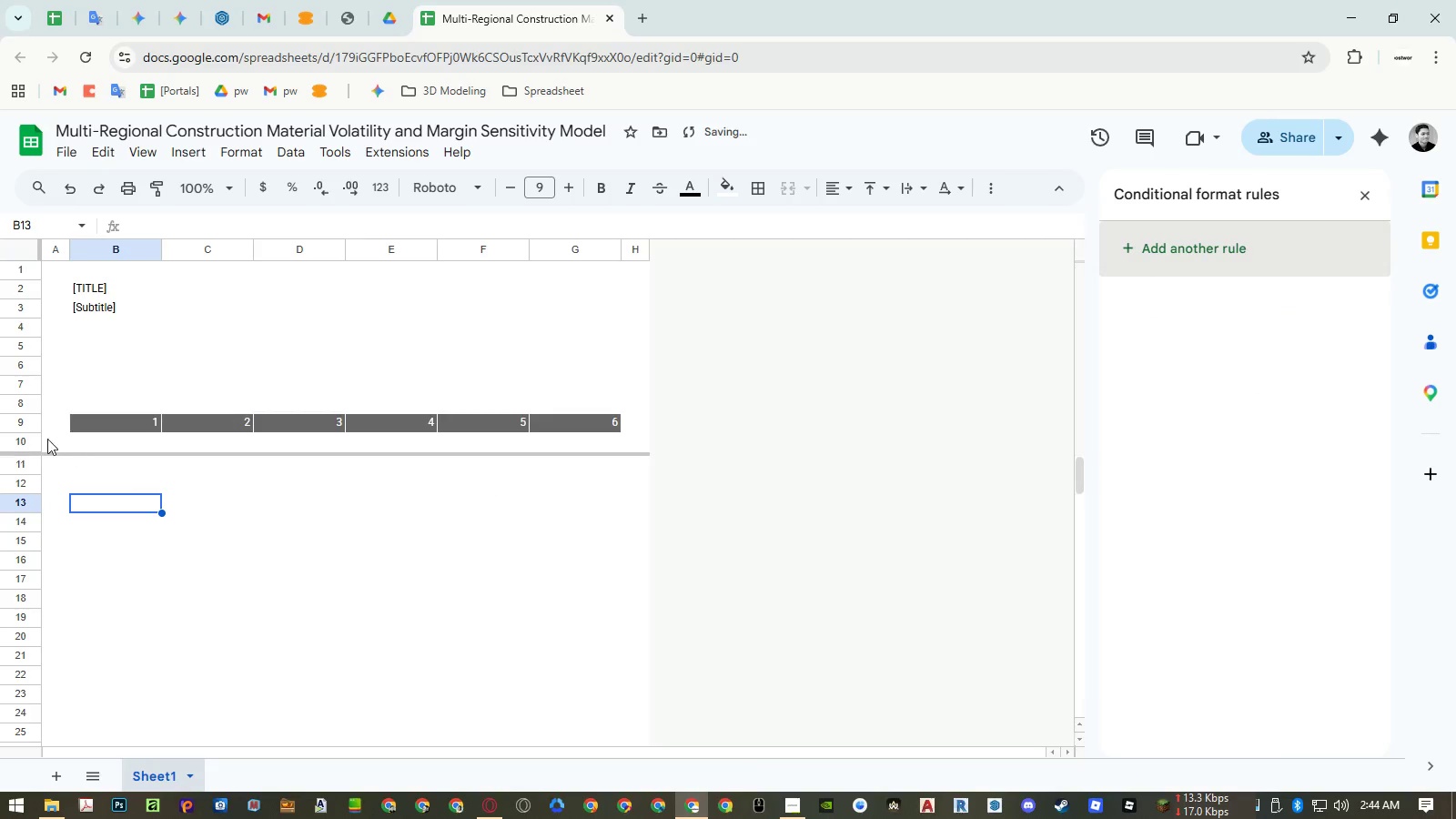 
left_click([26, 425])
 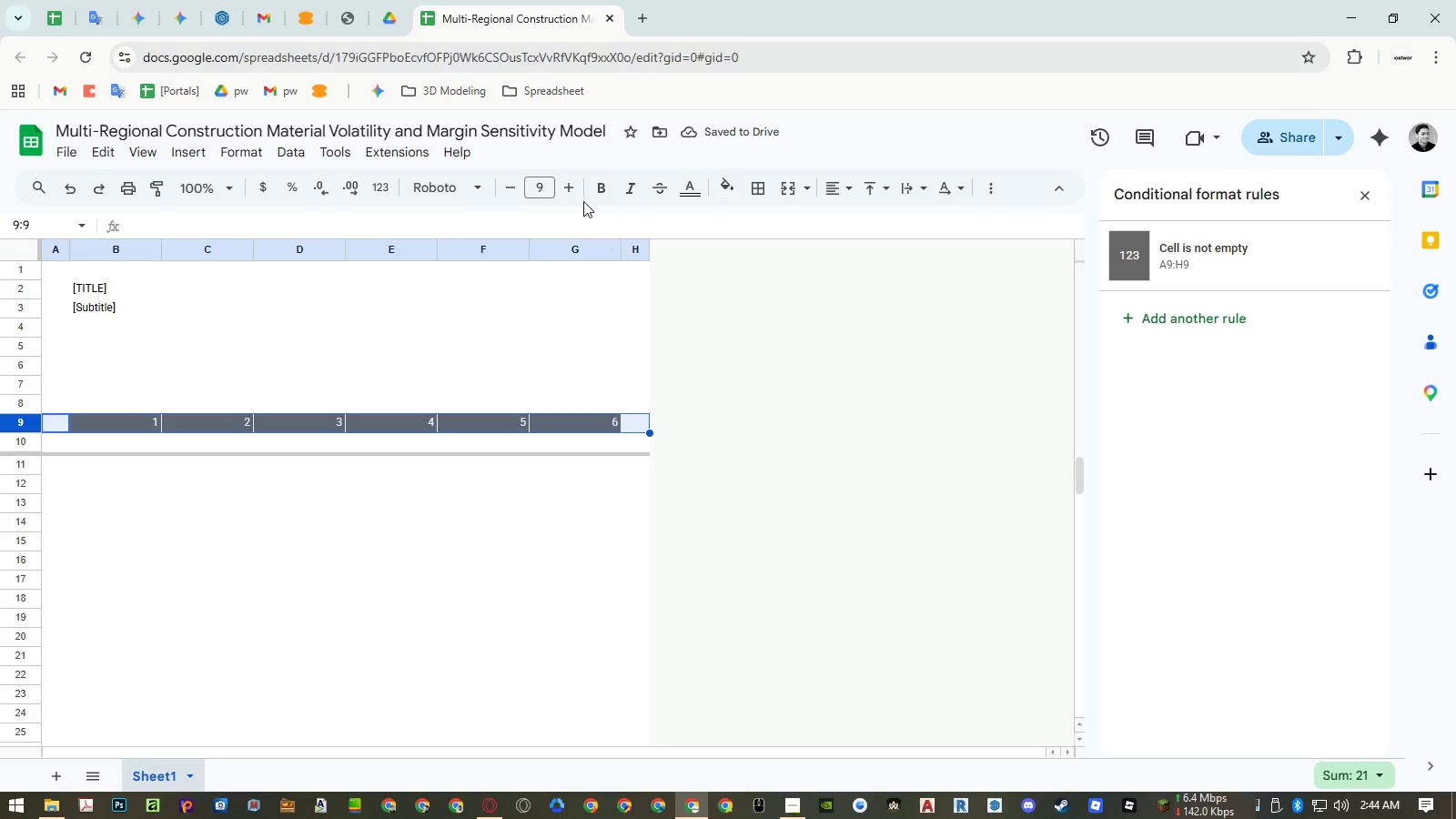 
left_click([603, 187])
 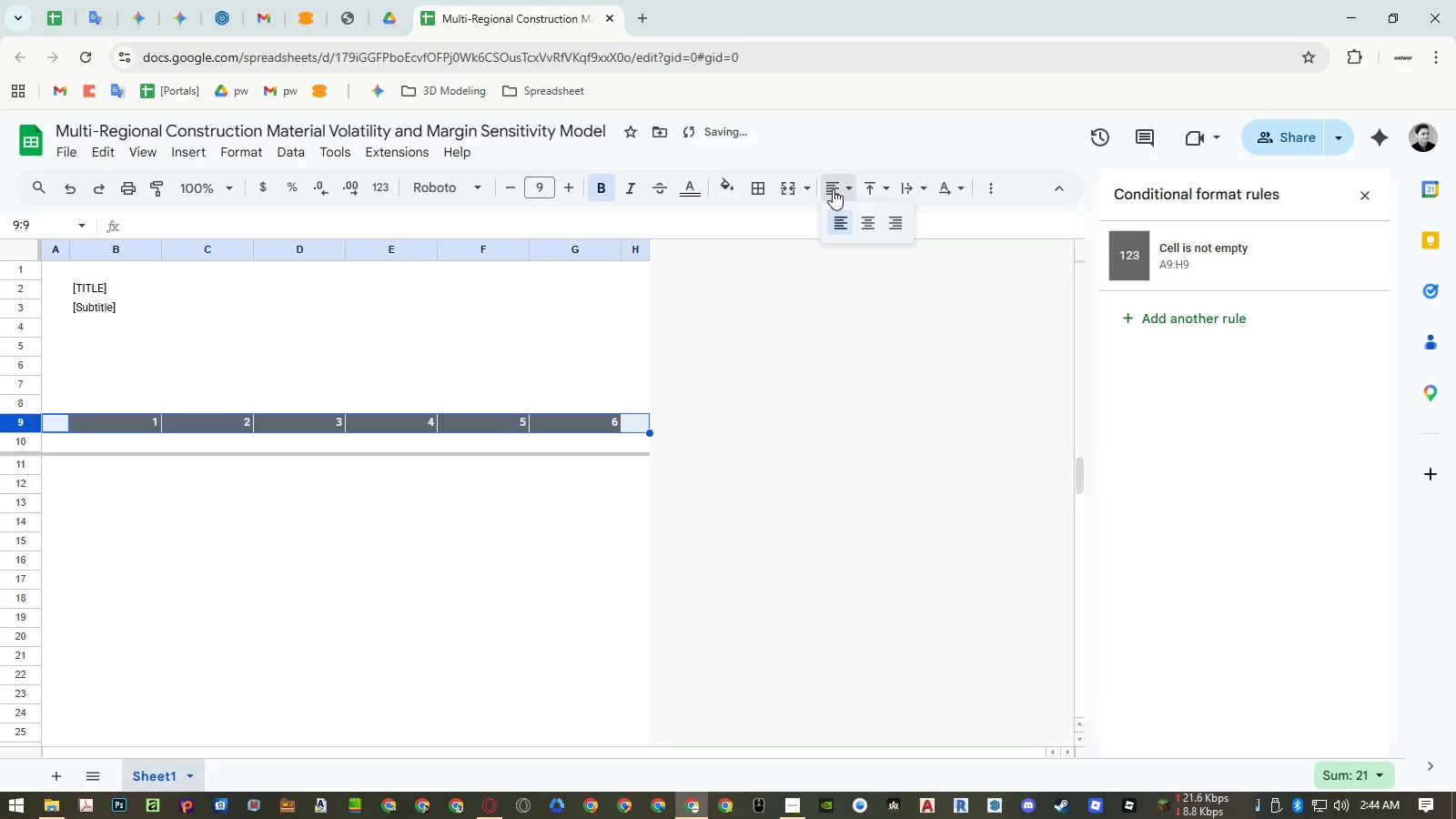 
double_click([867, 216])
 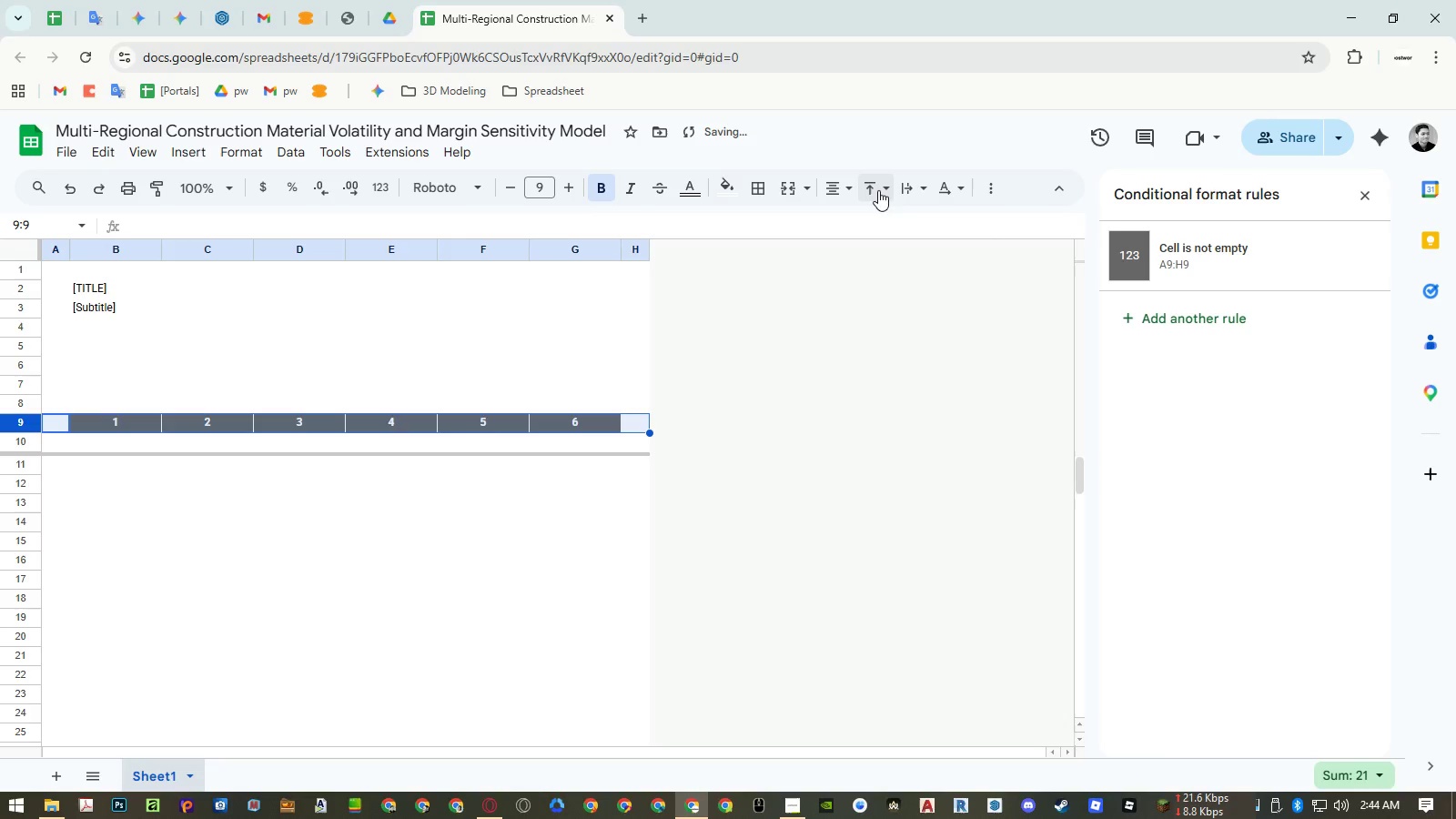 
triple_click([878, 190])
 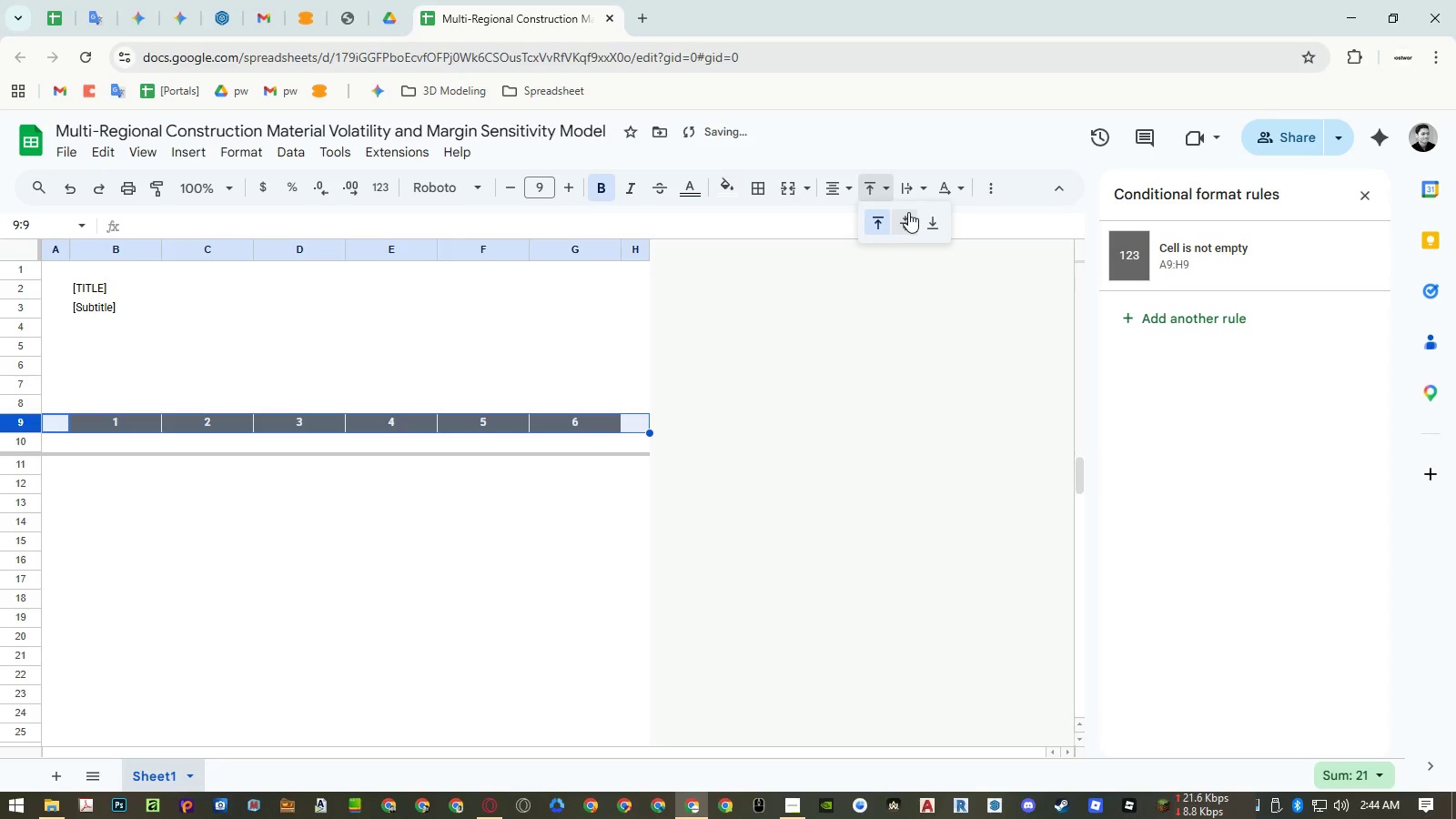 
left_click([909, 212])
 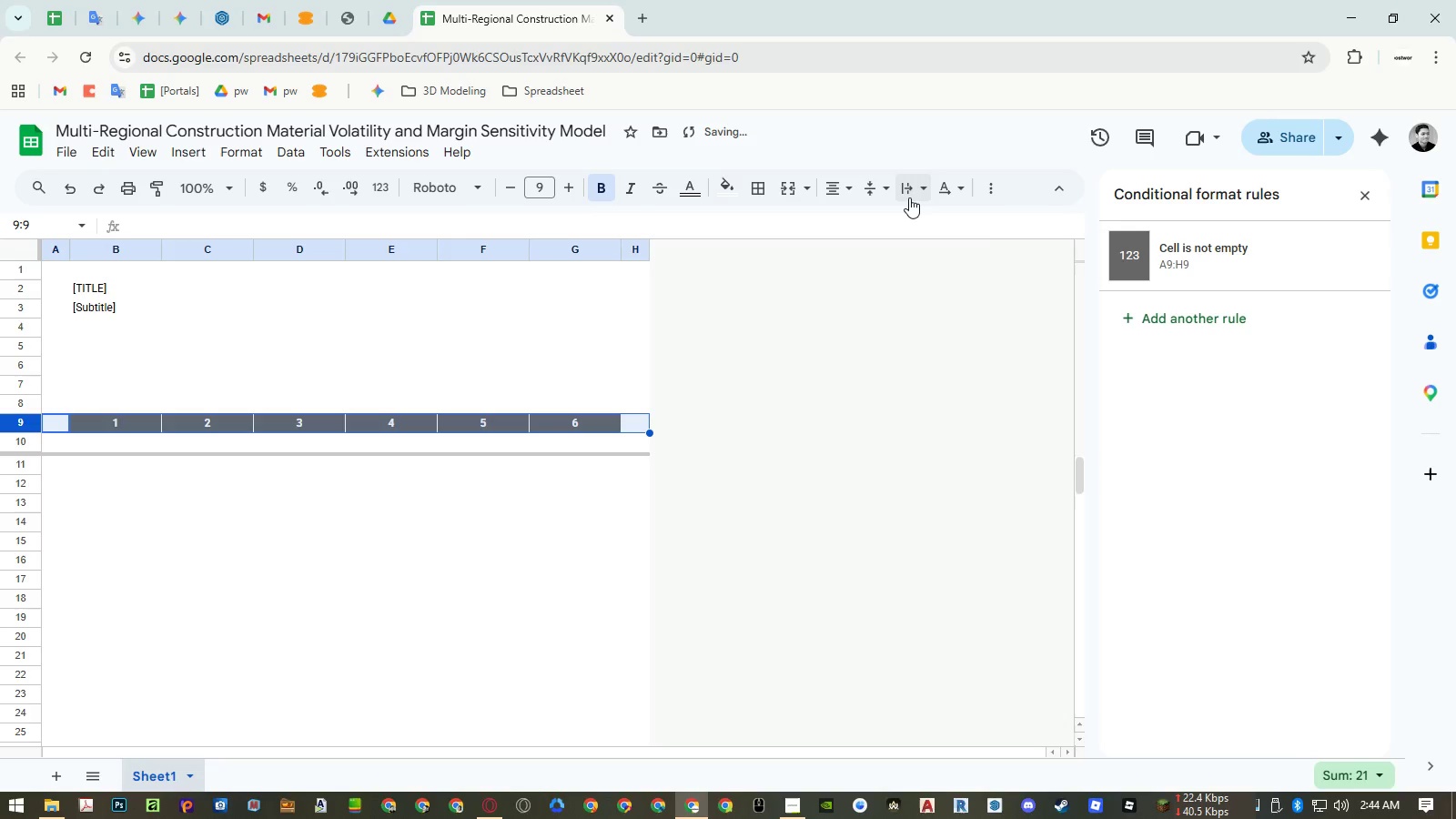 
left_click([908, 189])
 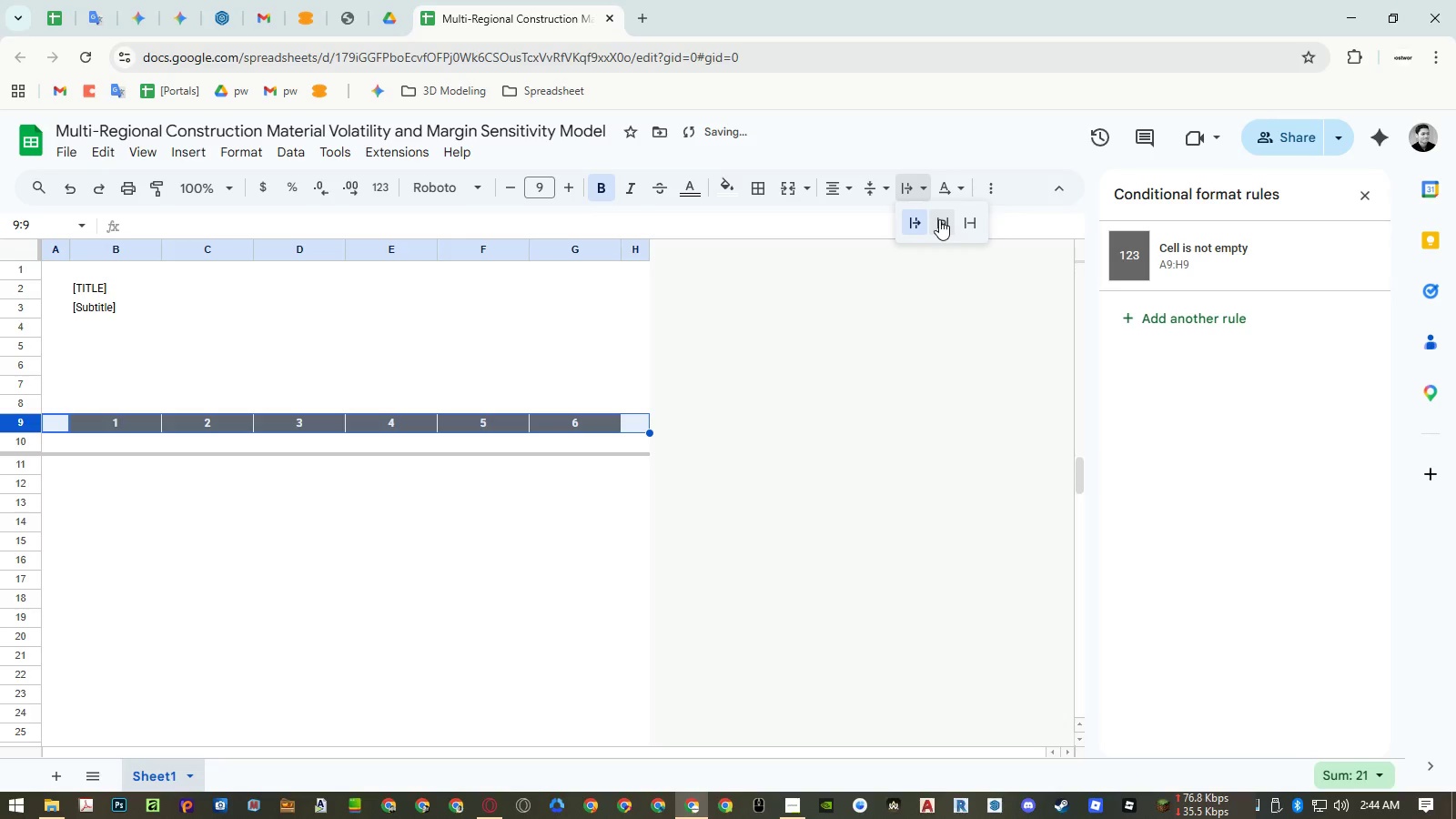 
left_click([943, 221])
 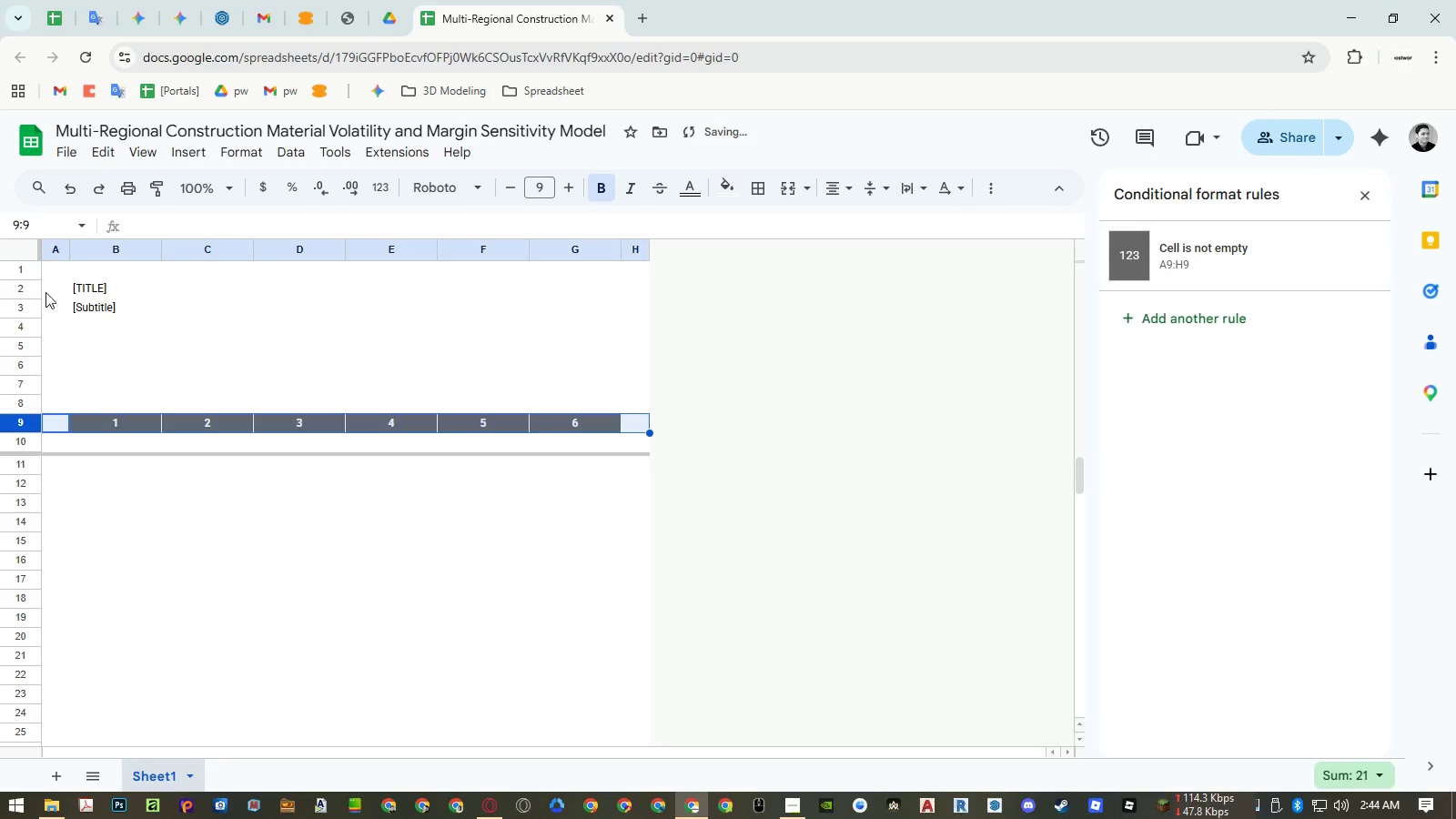 
left_click([35, 291])
 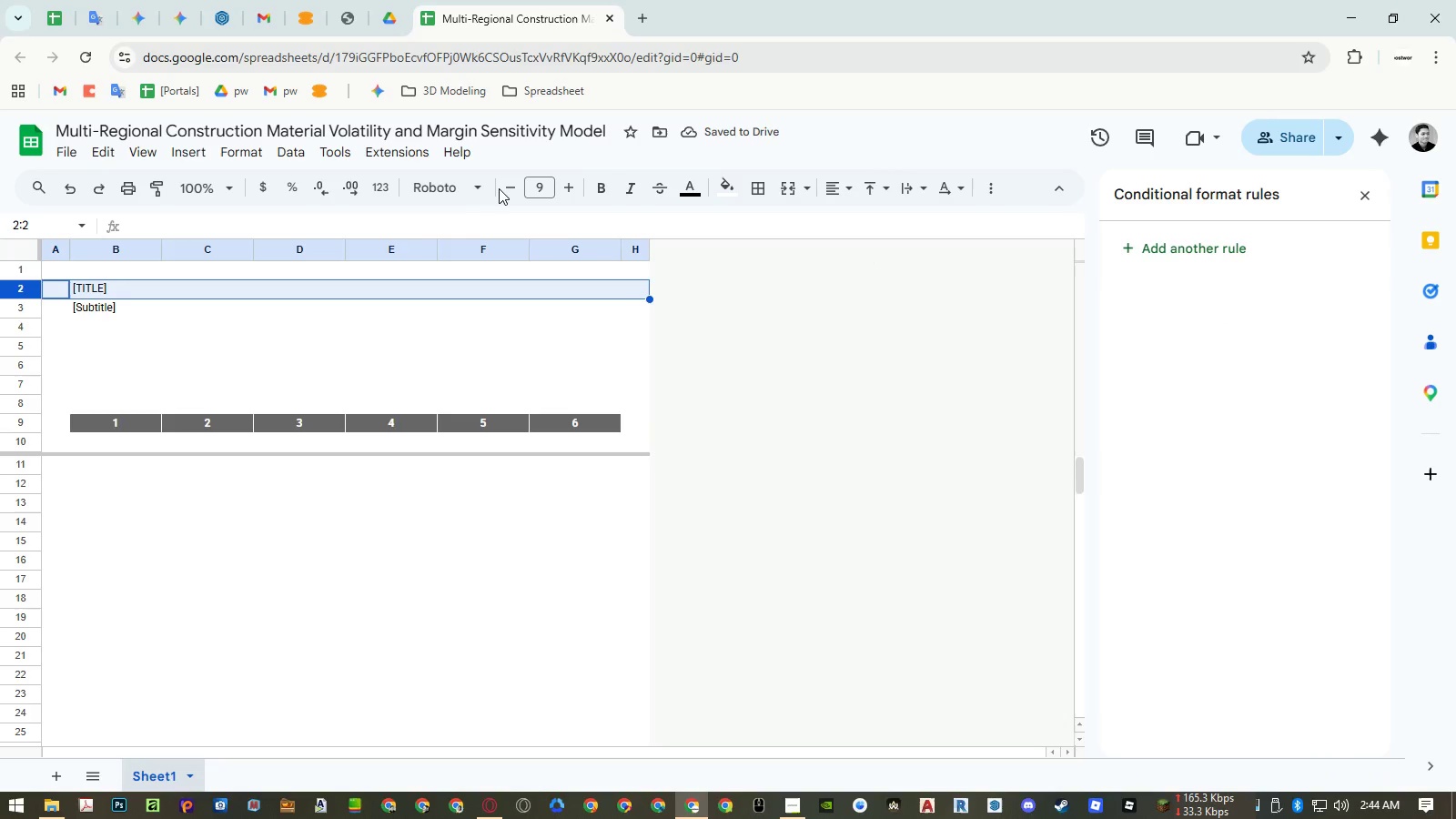 
left_click([481, 188])
 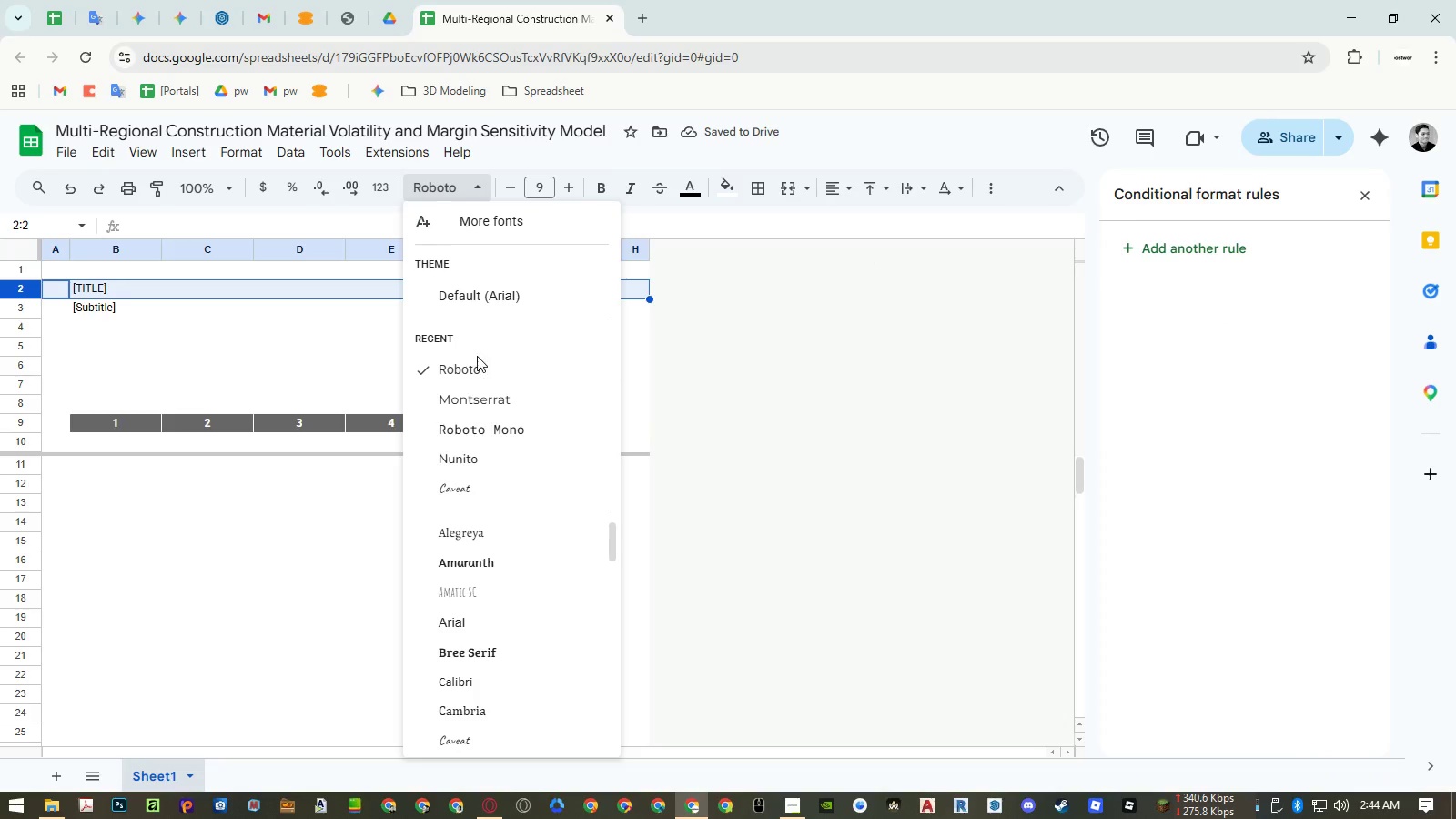 
left_click([475, 391])
 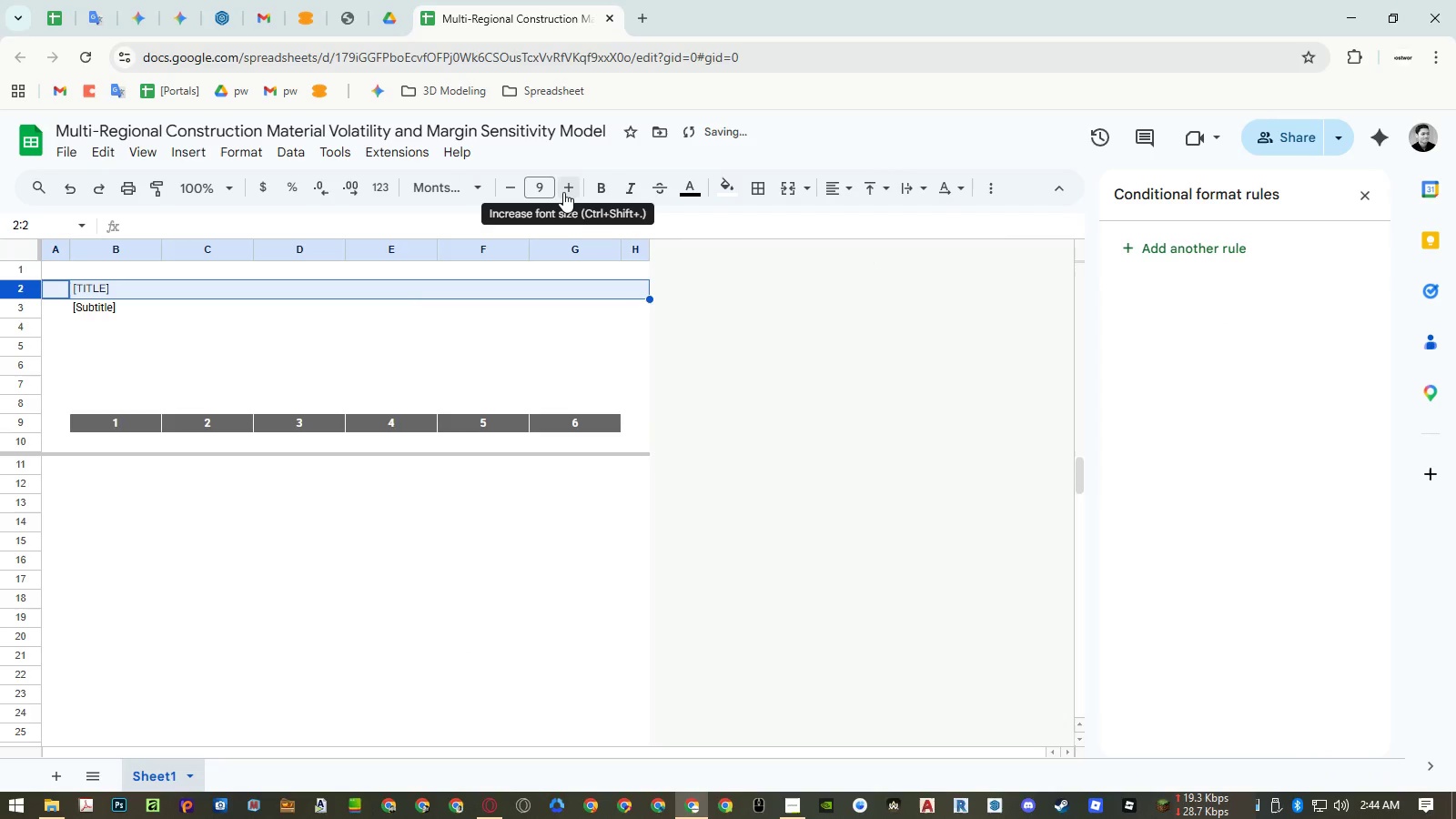 
double_click([563, 192])
 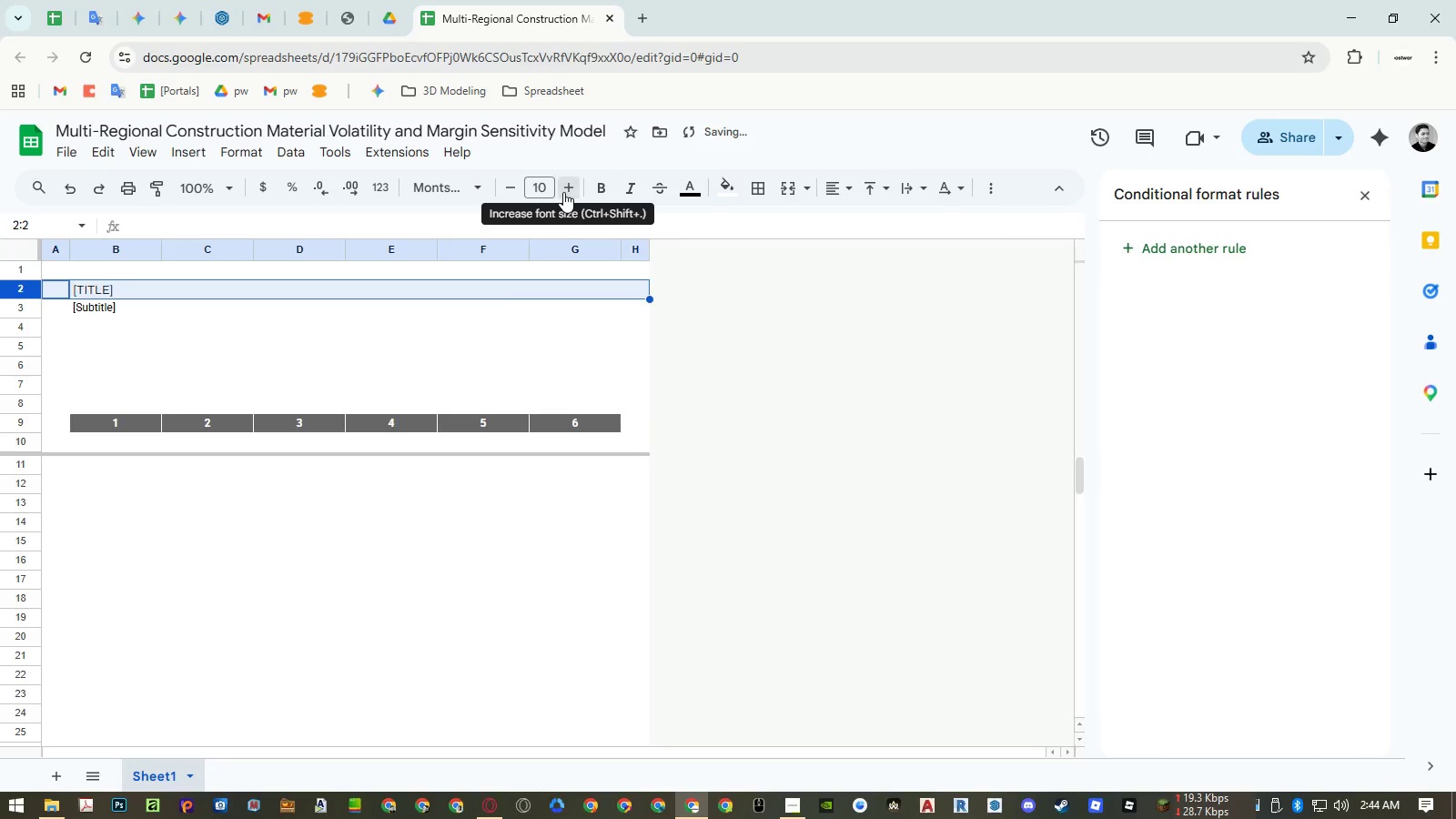 
triple_click([563, 192])
 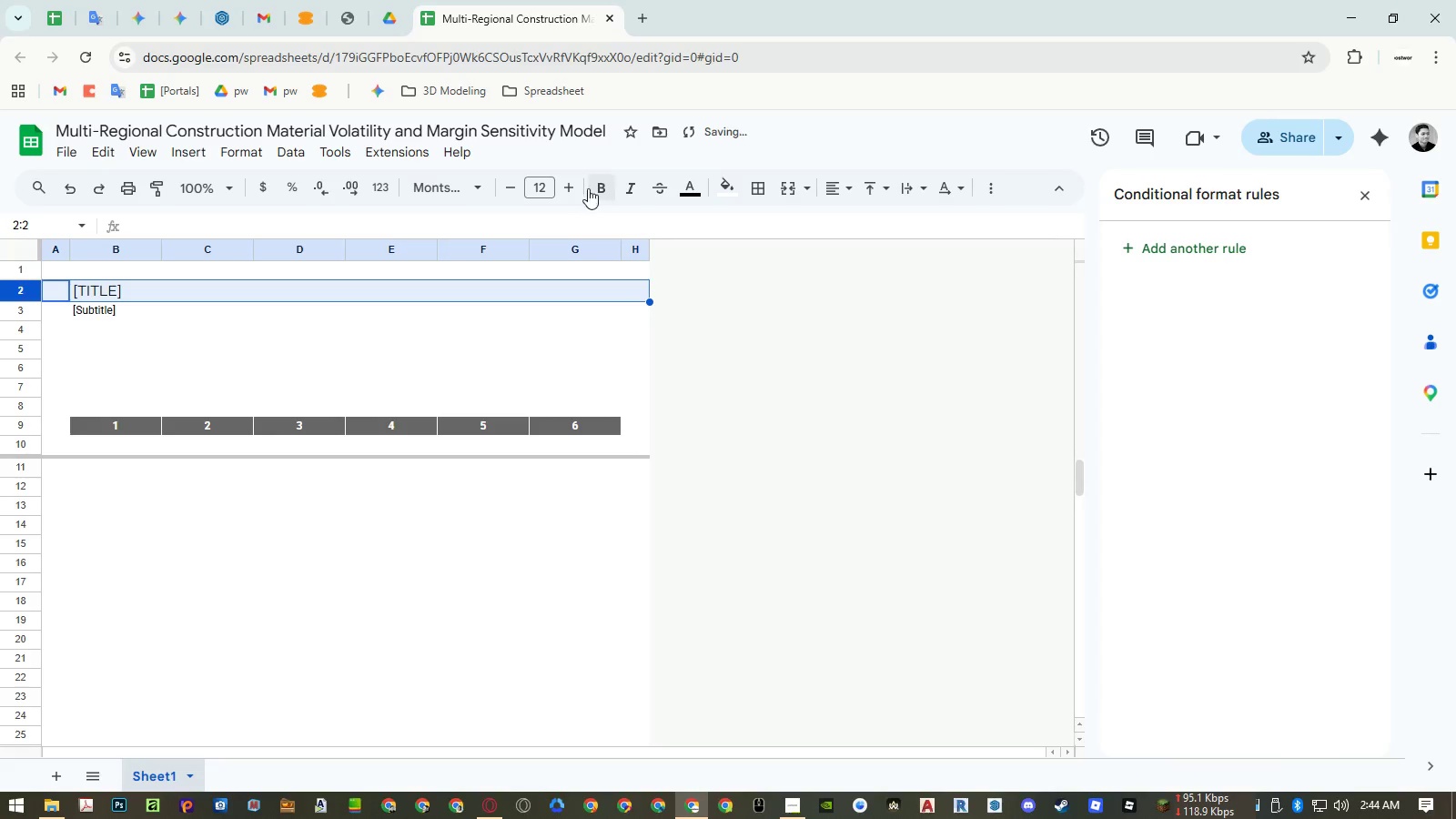 
left_click([597, 187])
 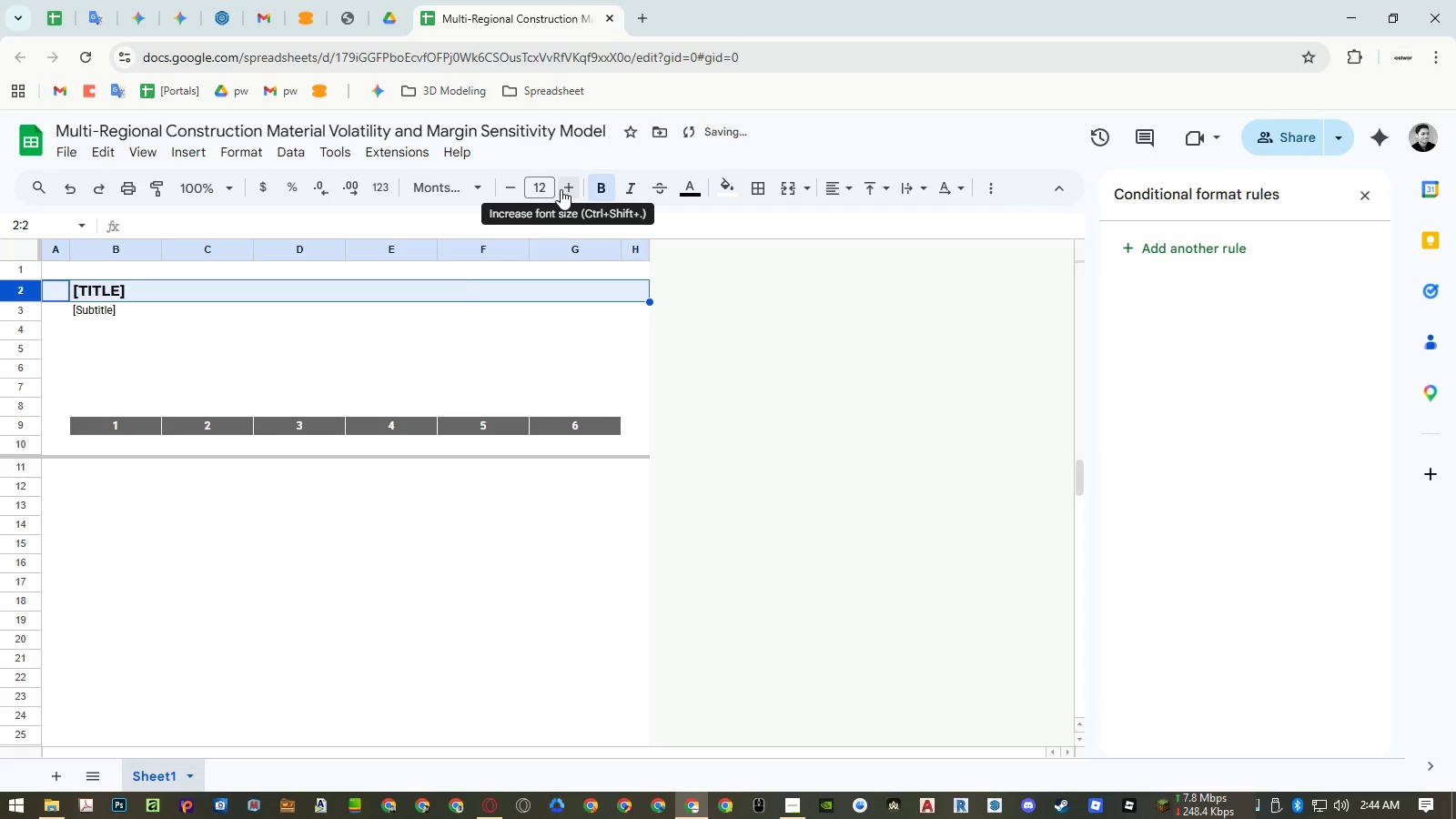 
double_click([561, 189])
 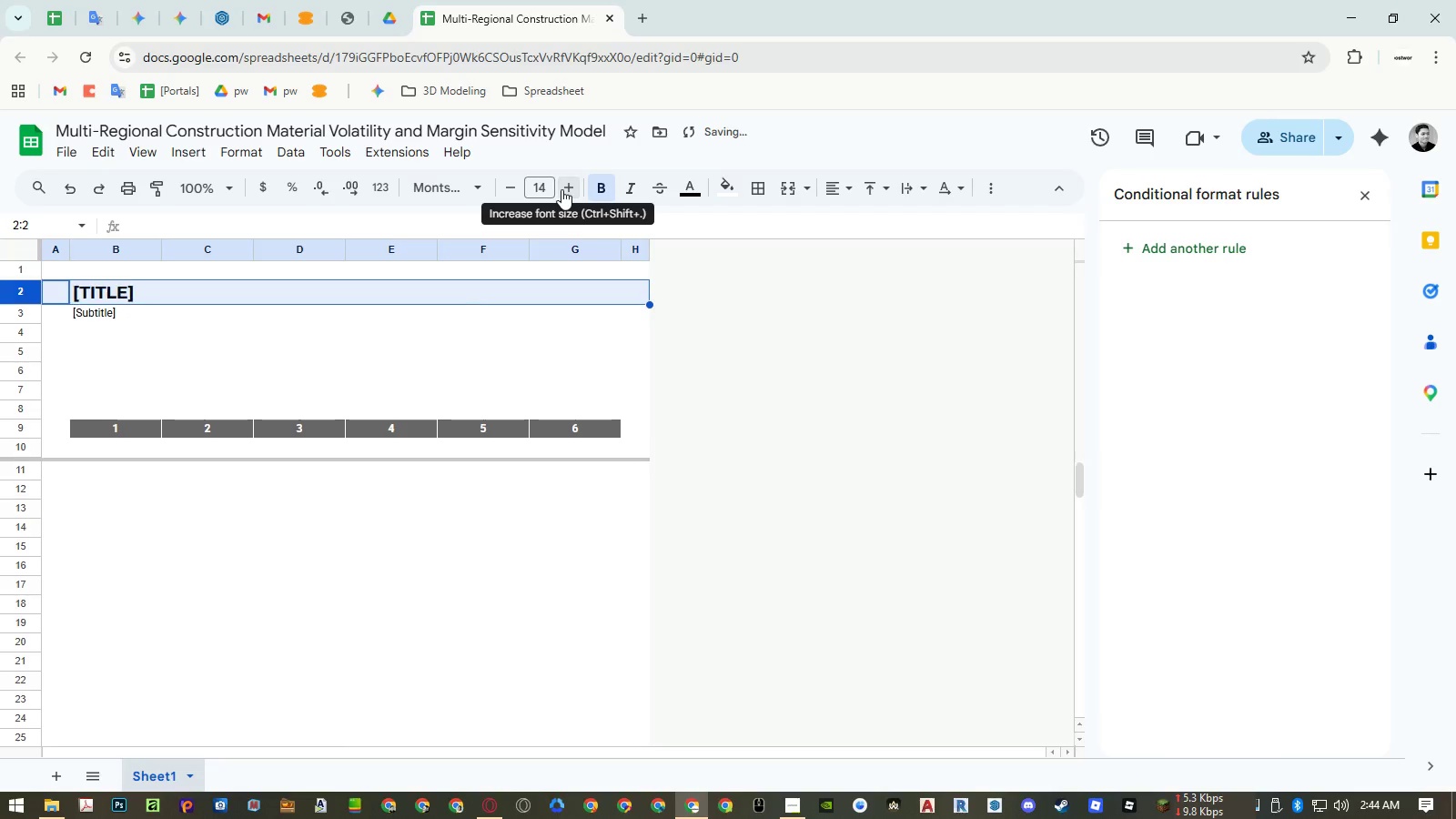 
triple_click([561, 189])
 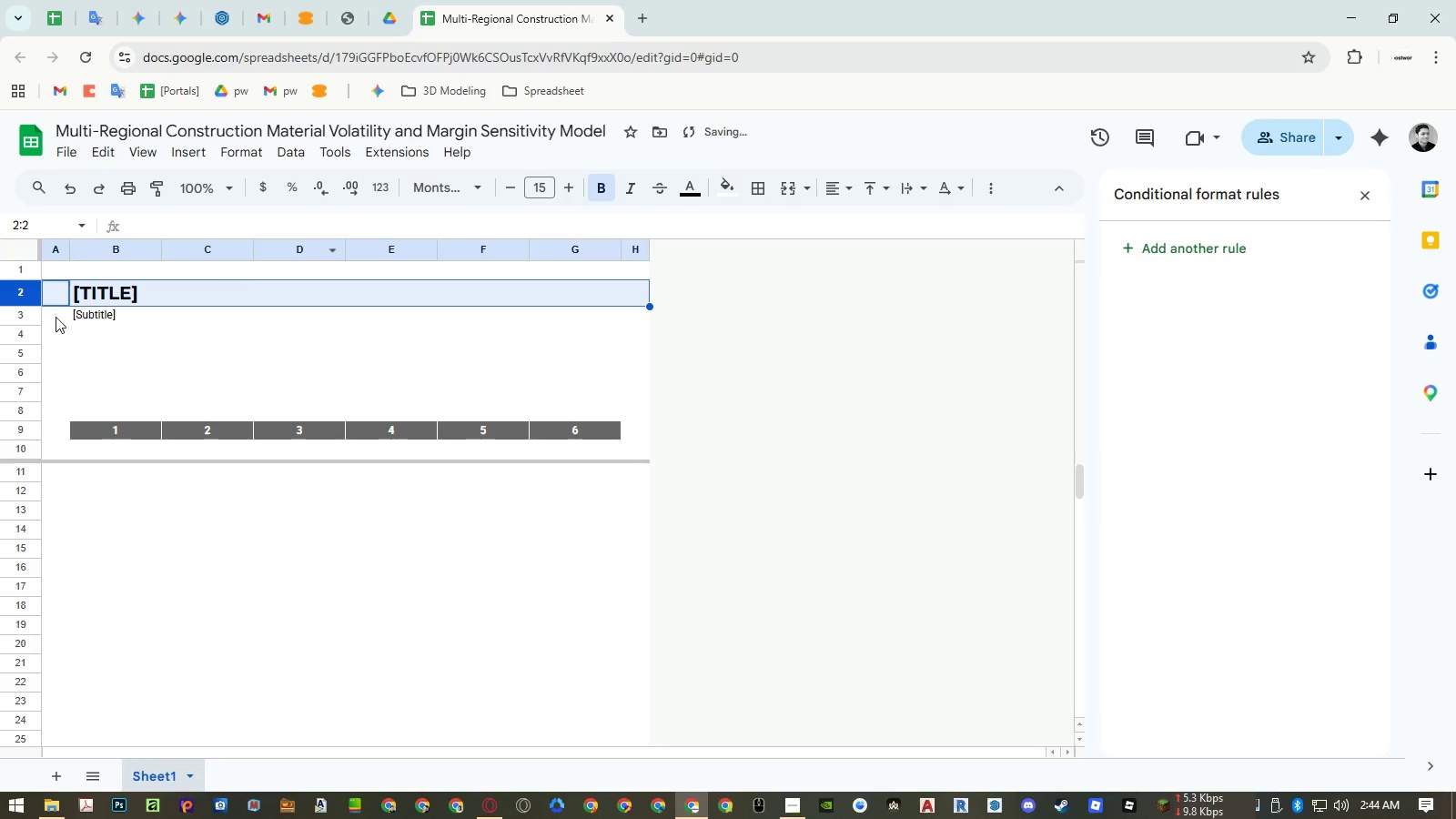 
left_click([27, 317])
 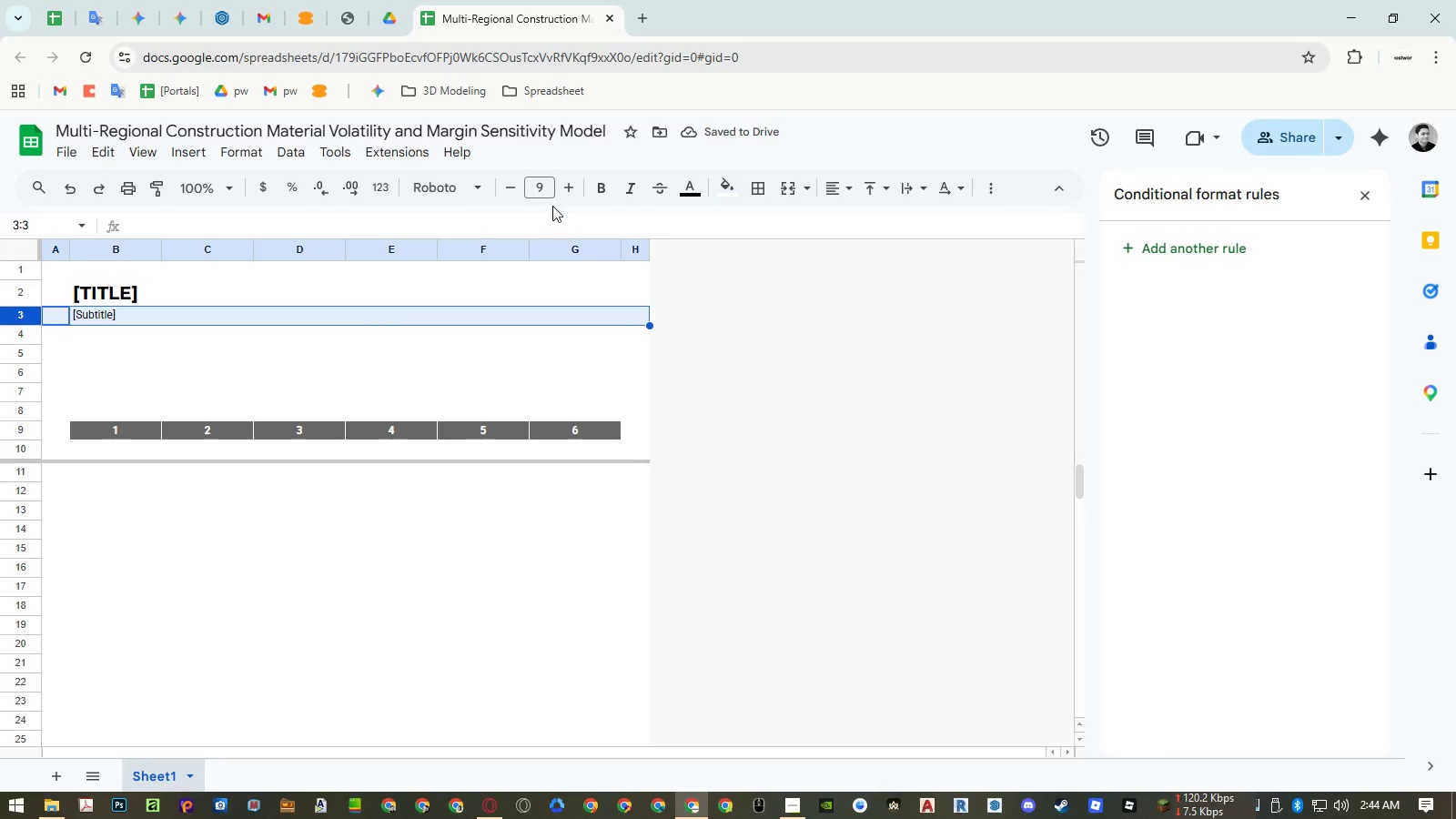 
left_click([504, 187])
 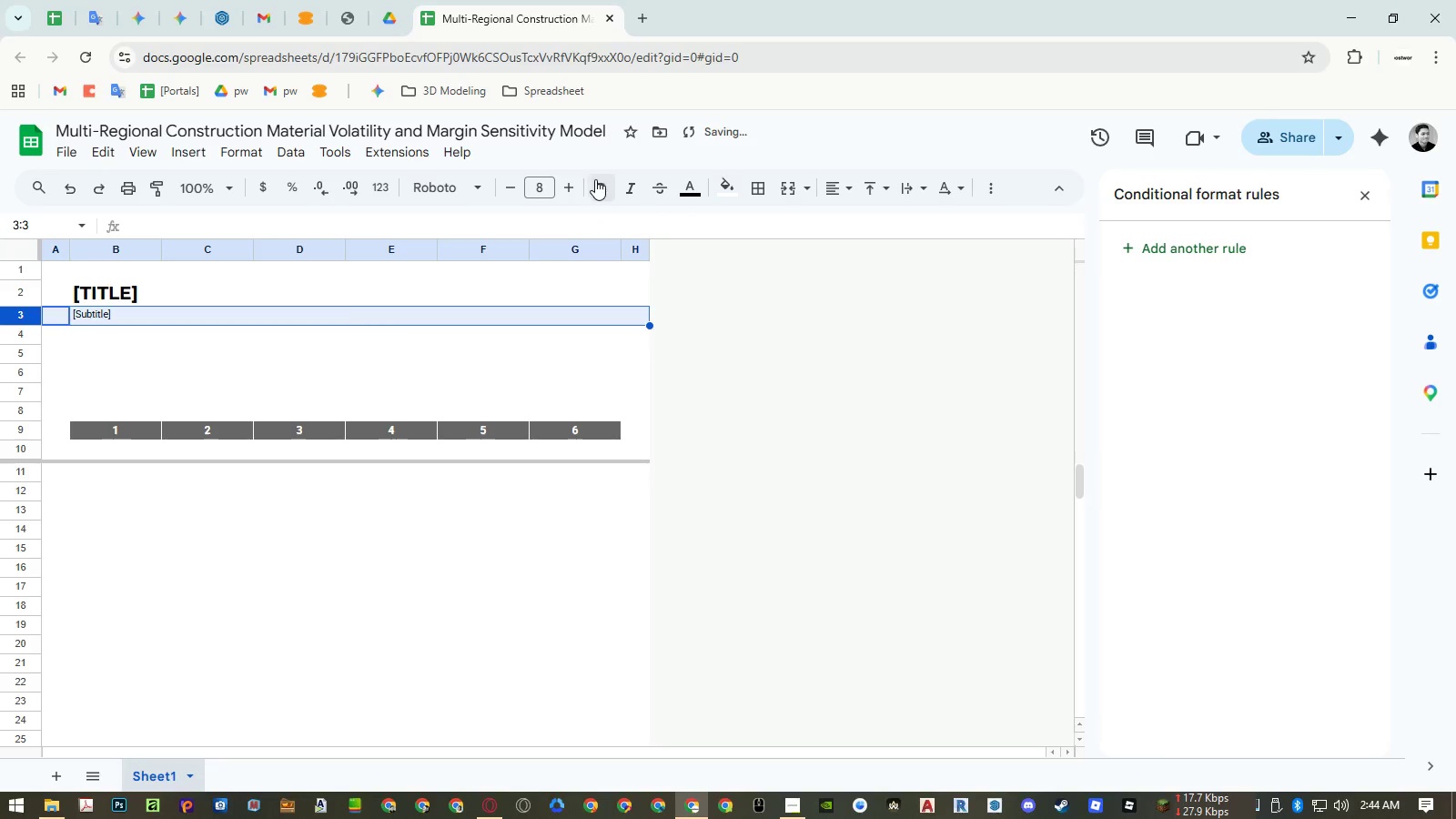 
left_click([597, 179])
 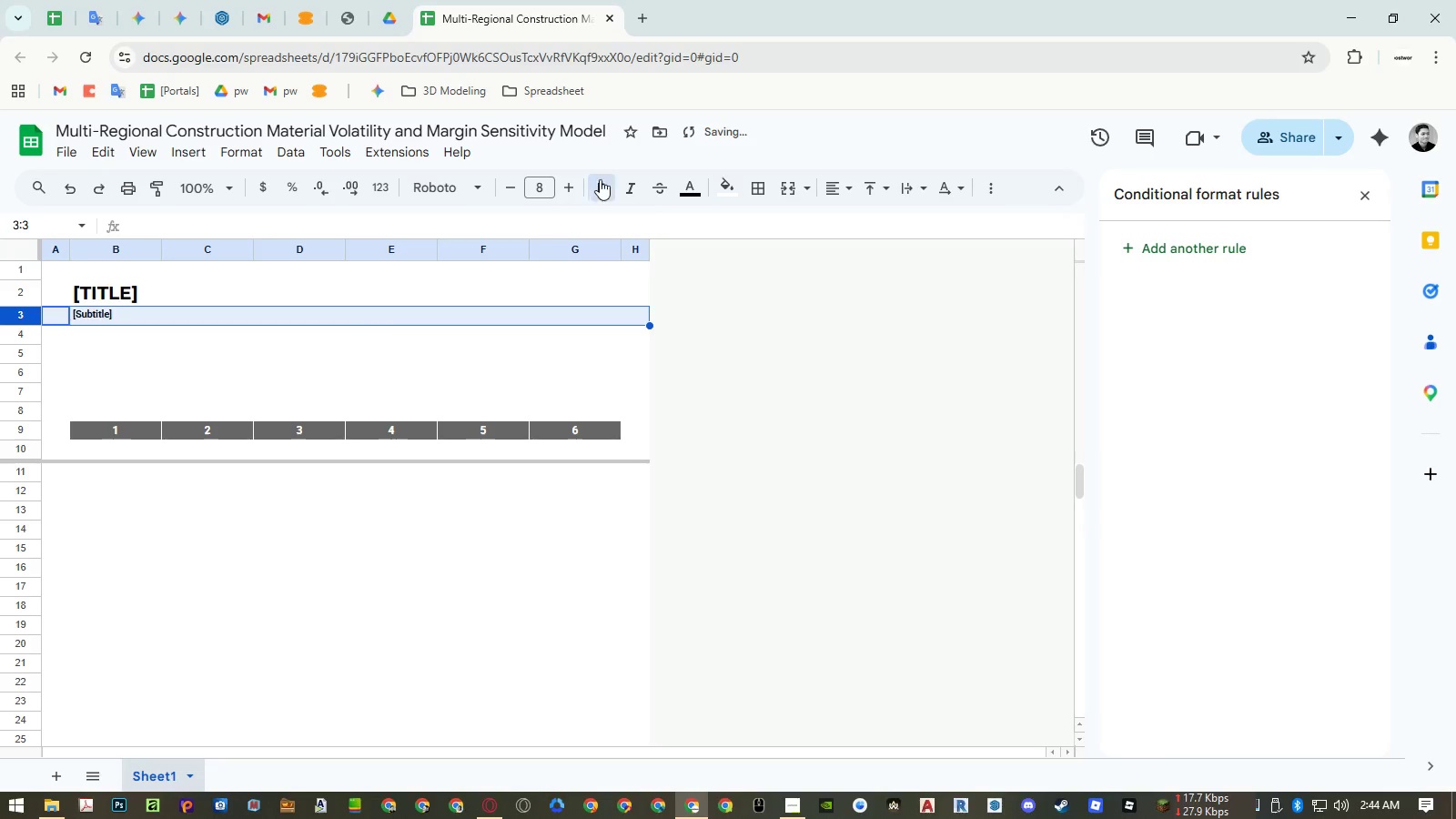 
mouse_move([632, 182])
 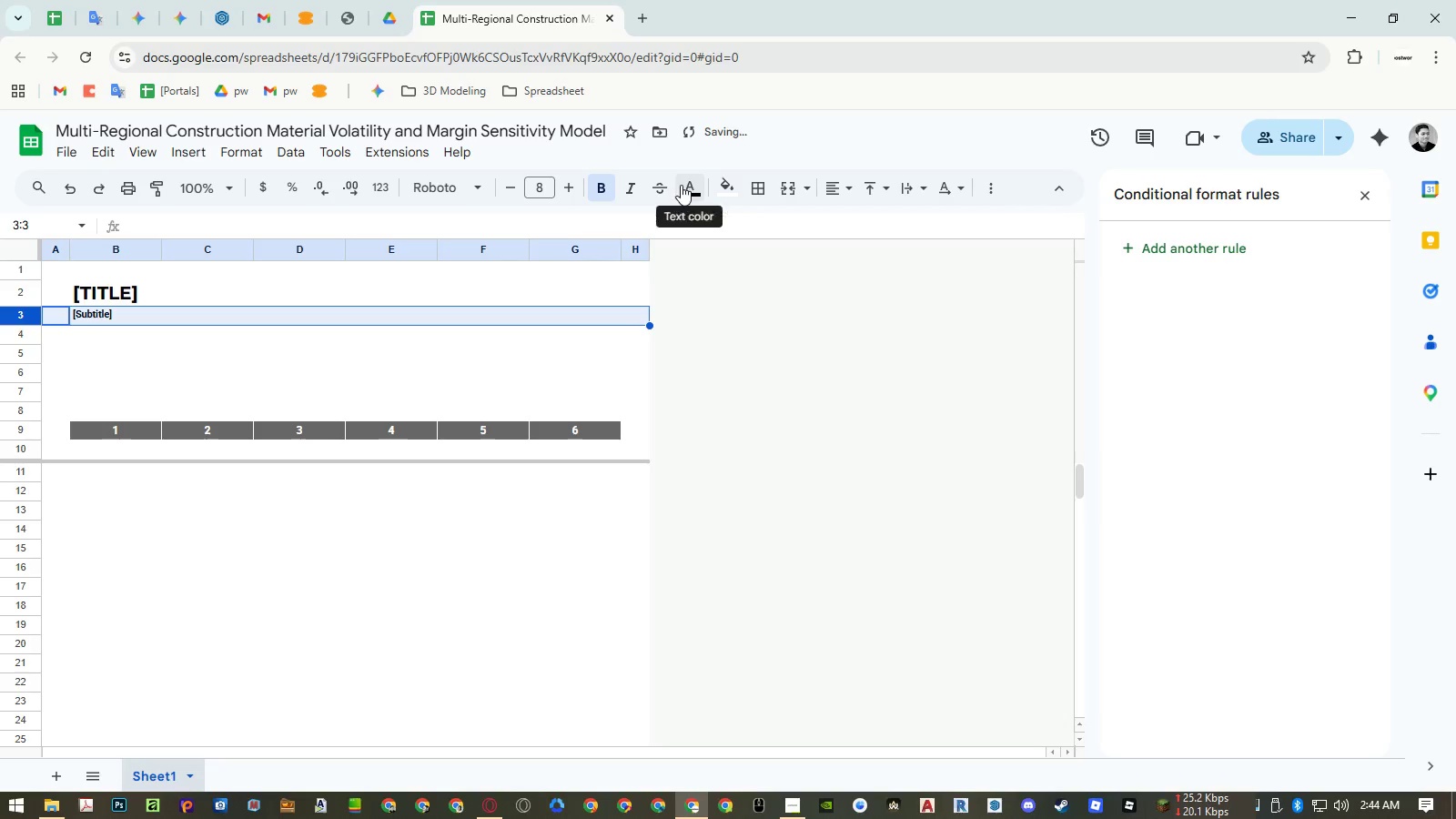 
left_click([681, 185])
 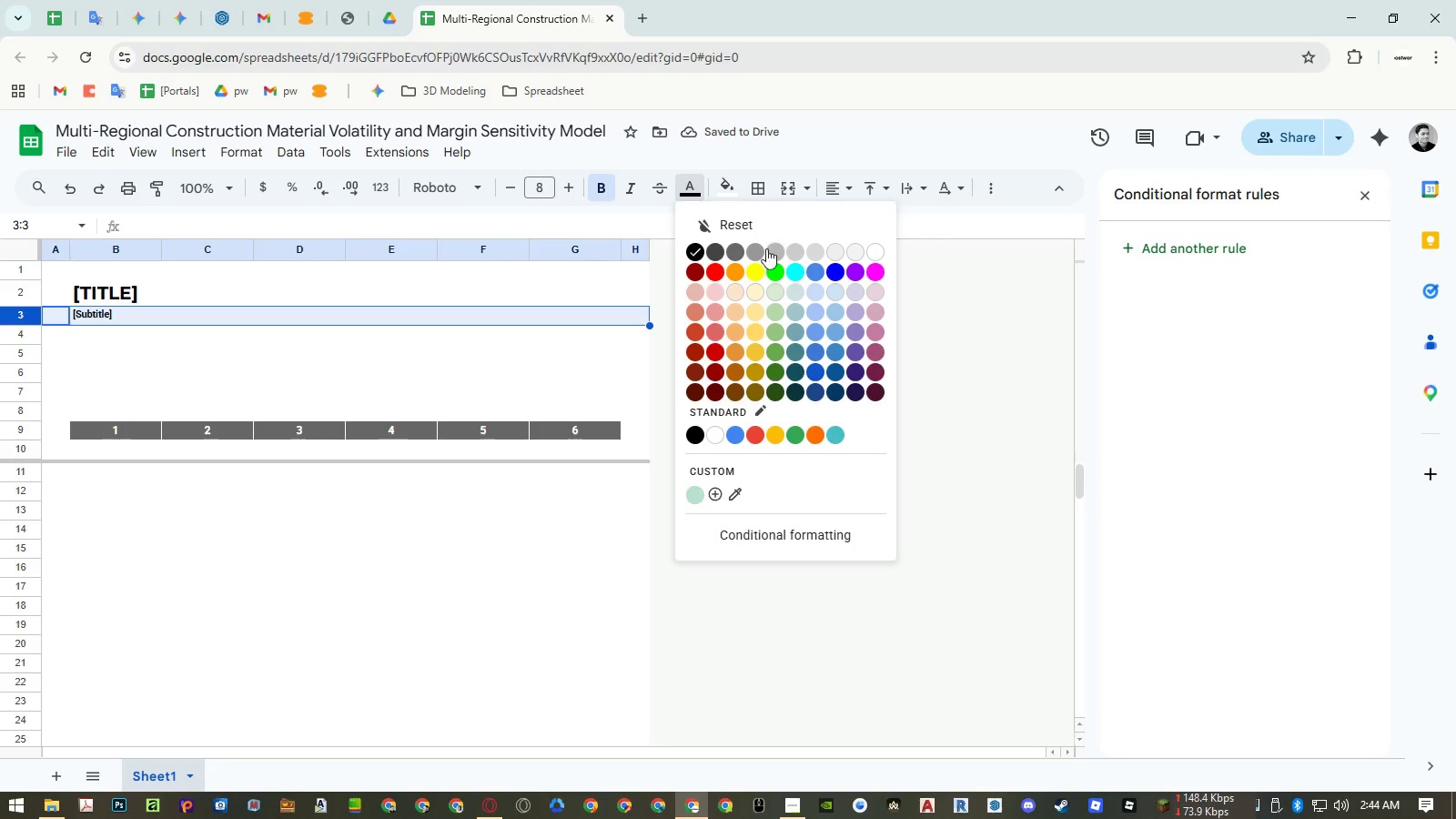 
left_click([738, 248])
 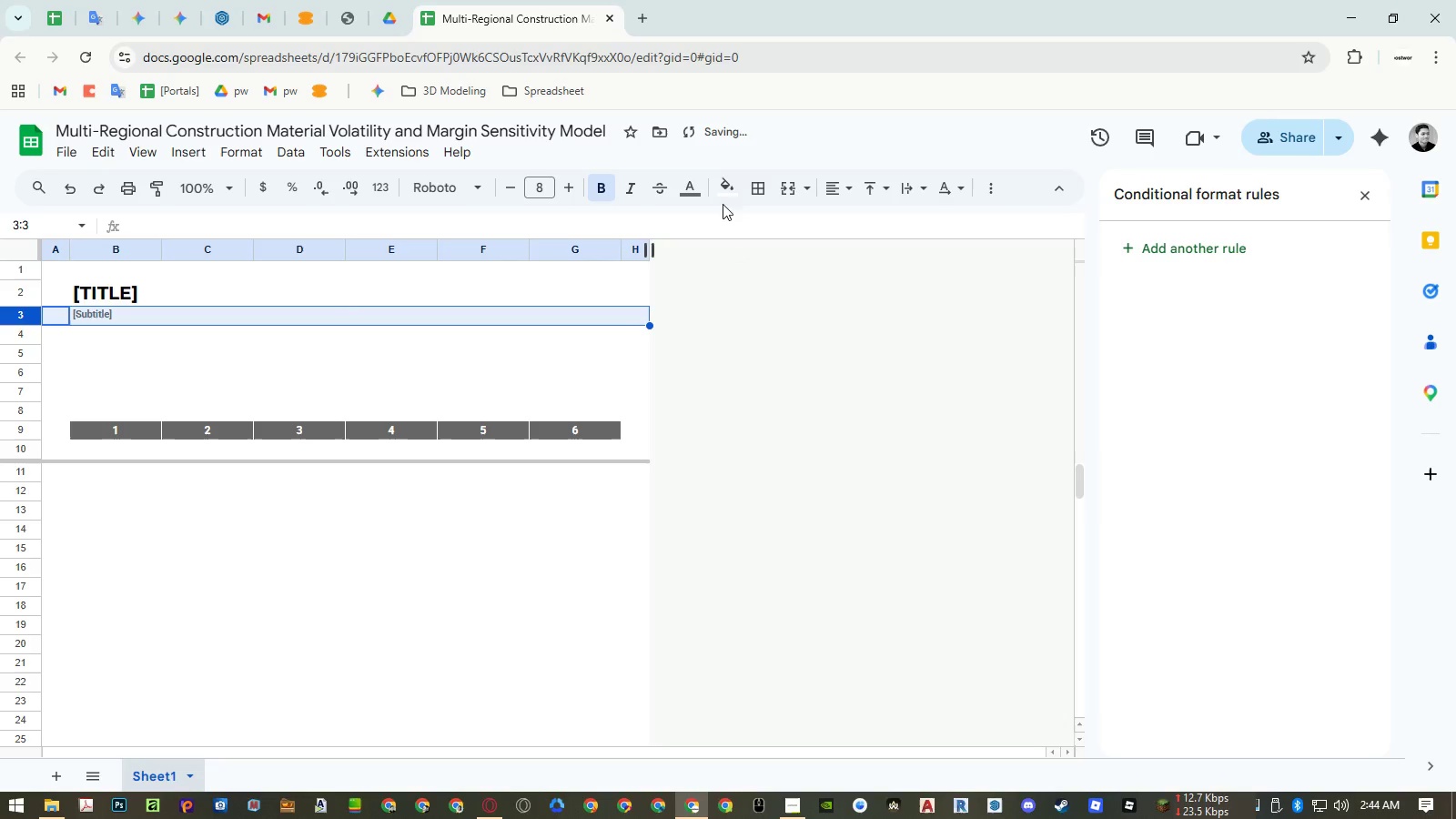 
left_click([693, 187])
 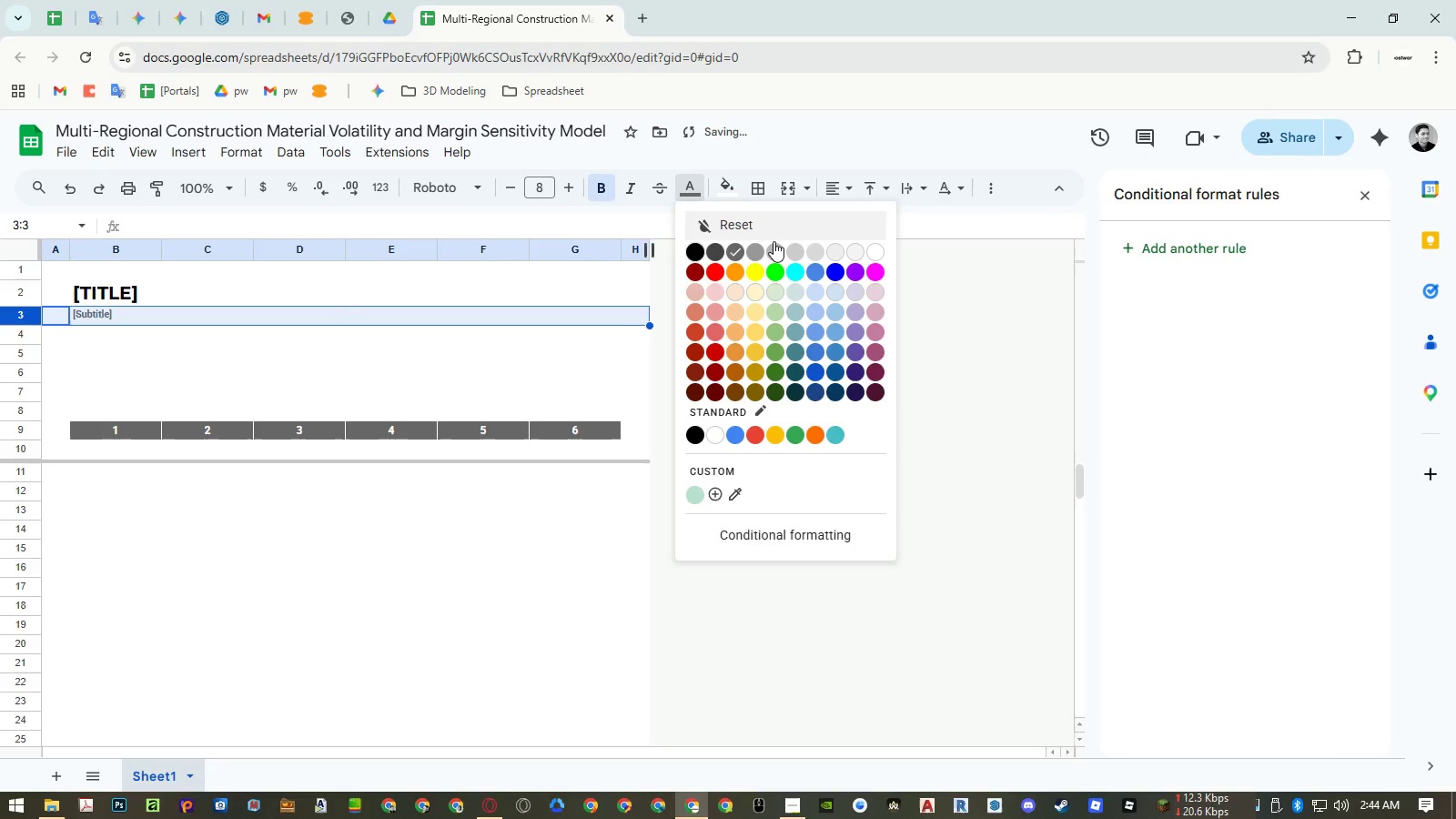 
left_click([774, 244])
 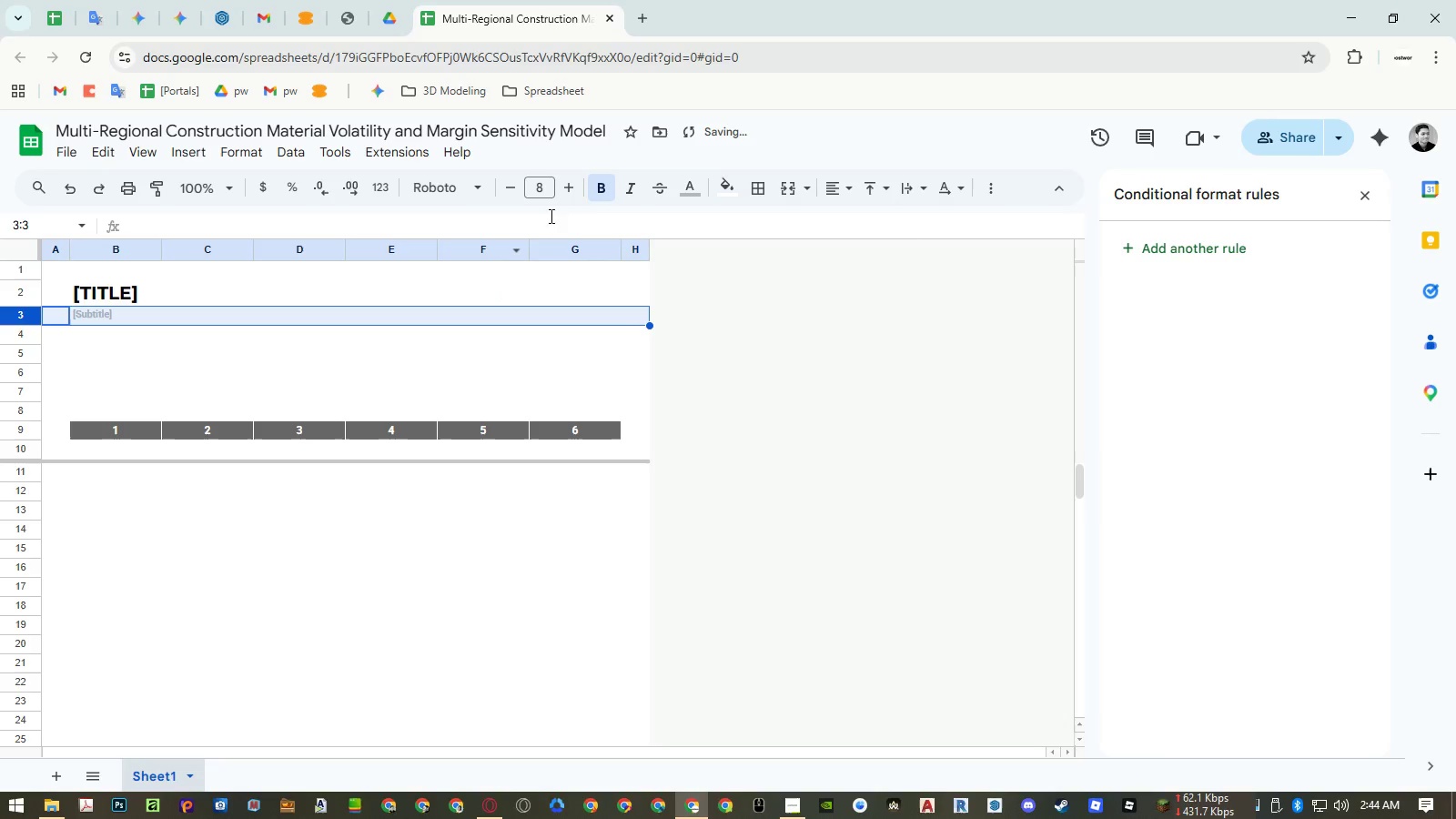 
left_click([603, 186])
 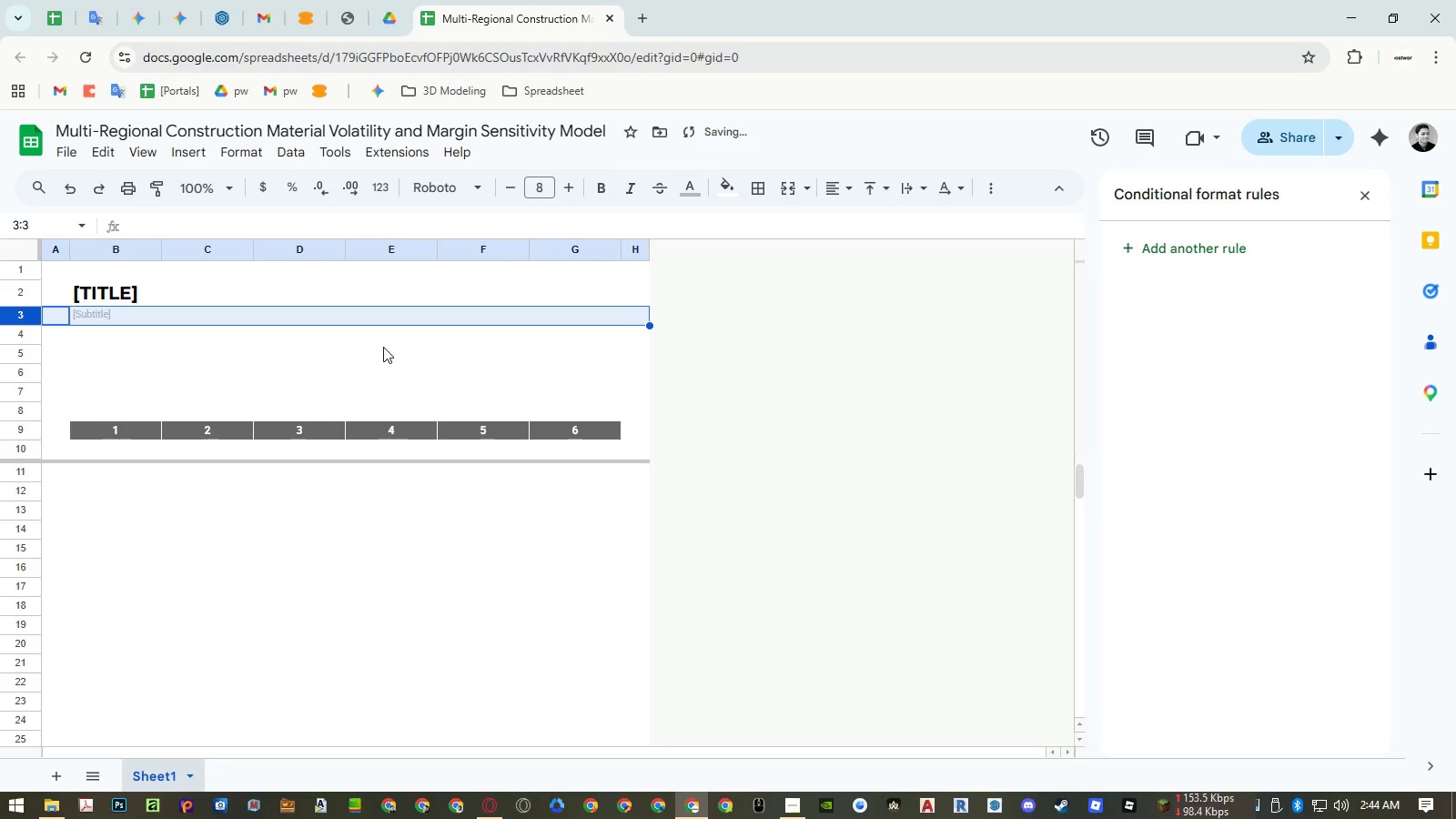 
left_click([383, 347])
 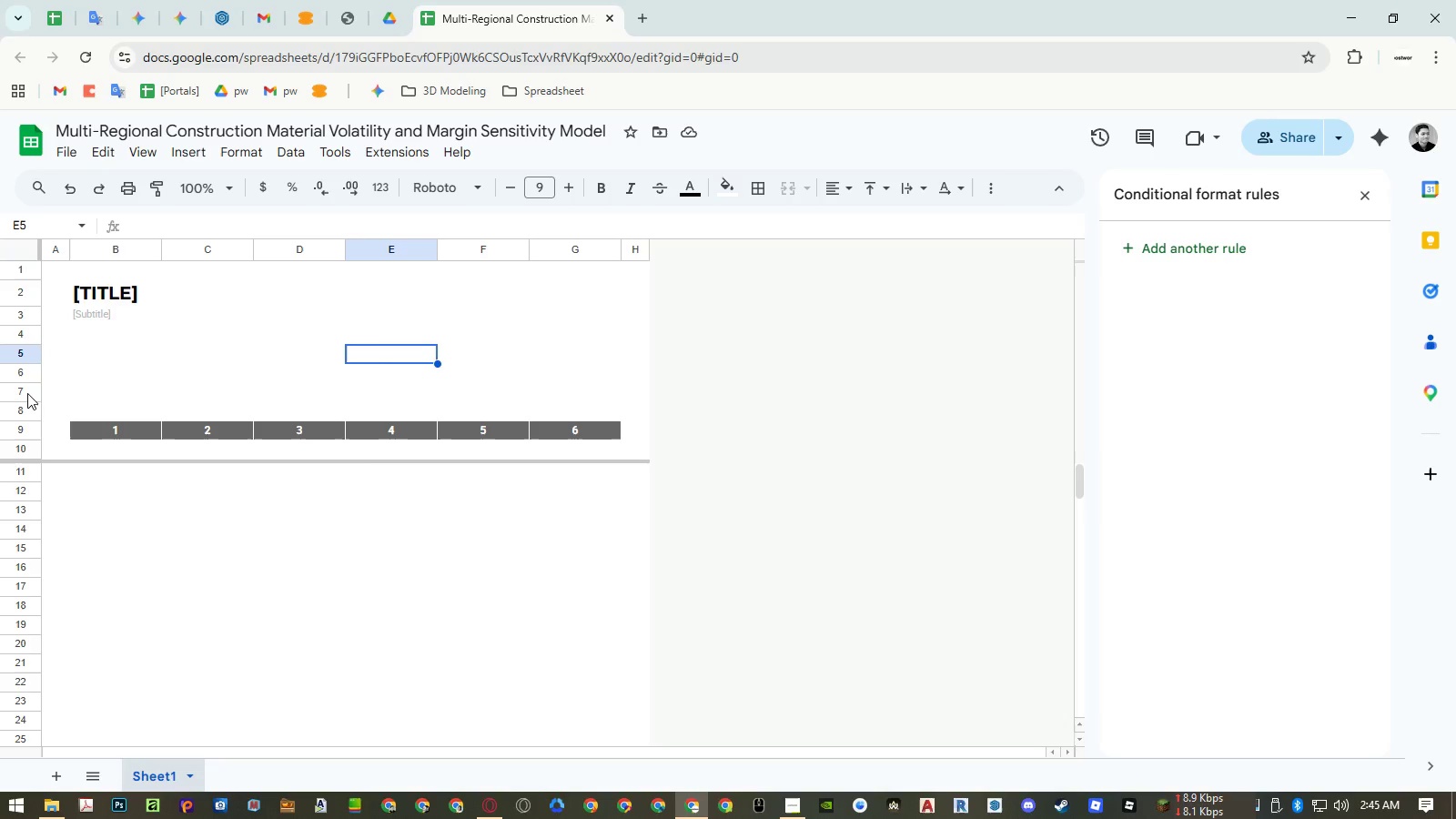 
wait(5.33)
 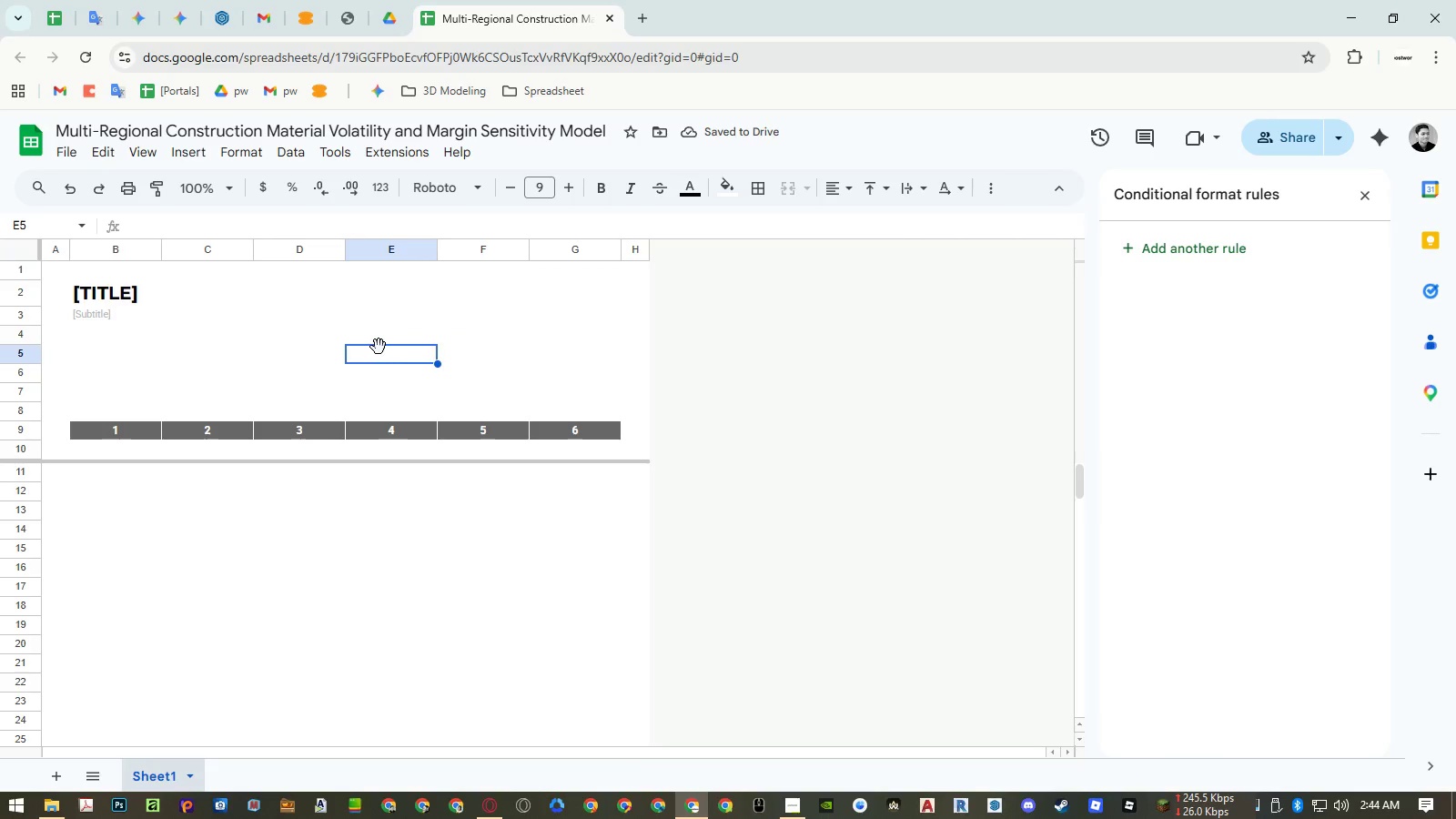 
left_click_drag(start_coordinate=[26, 334], to_coordinate=[28, 387])
 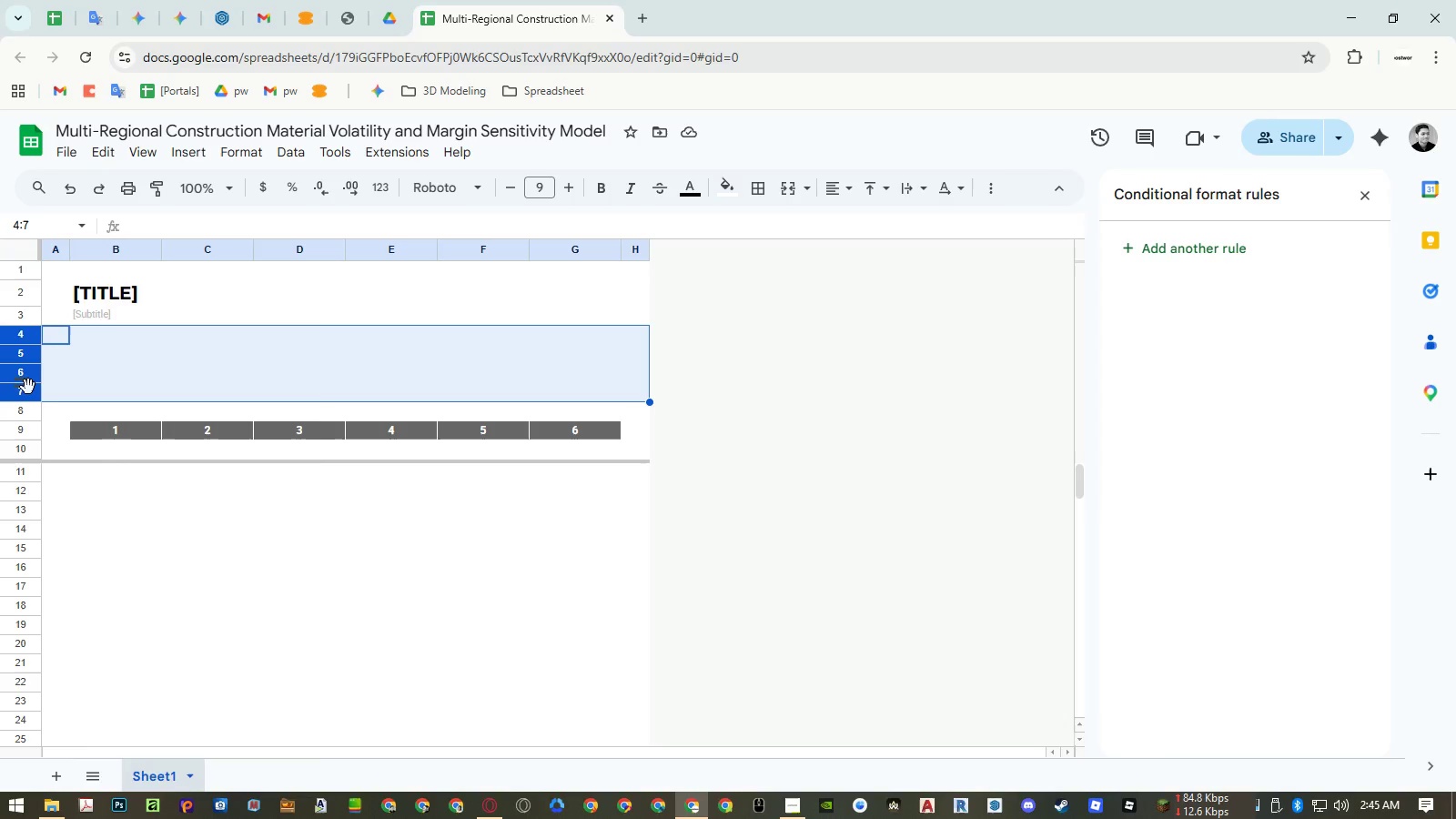 
right_click([28, 387])
 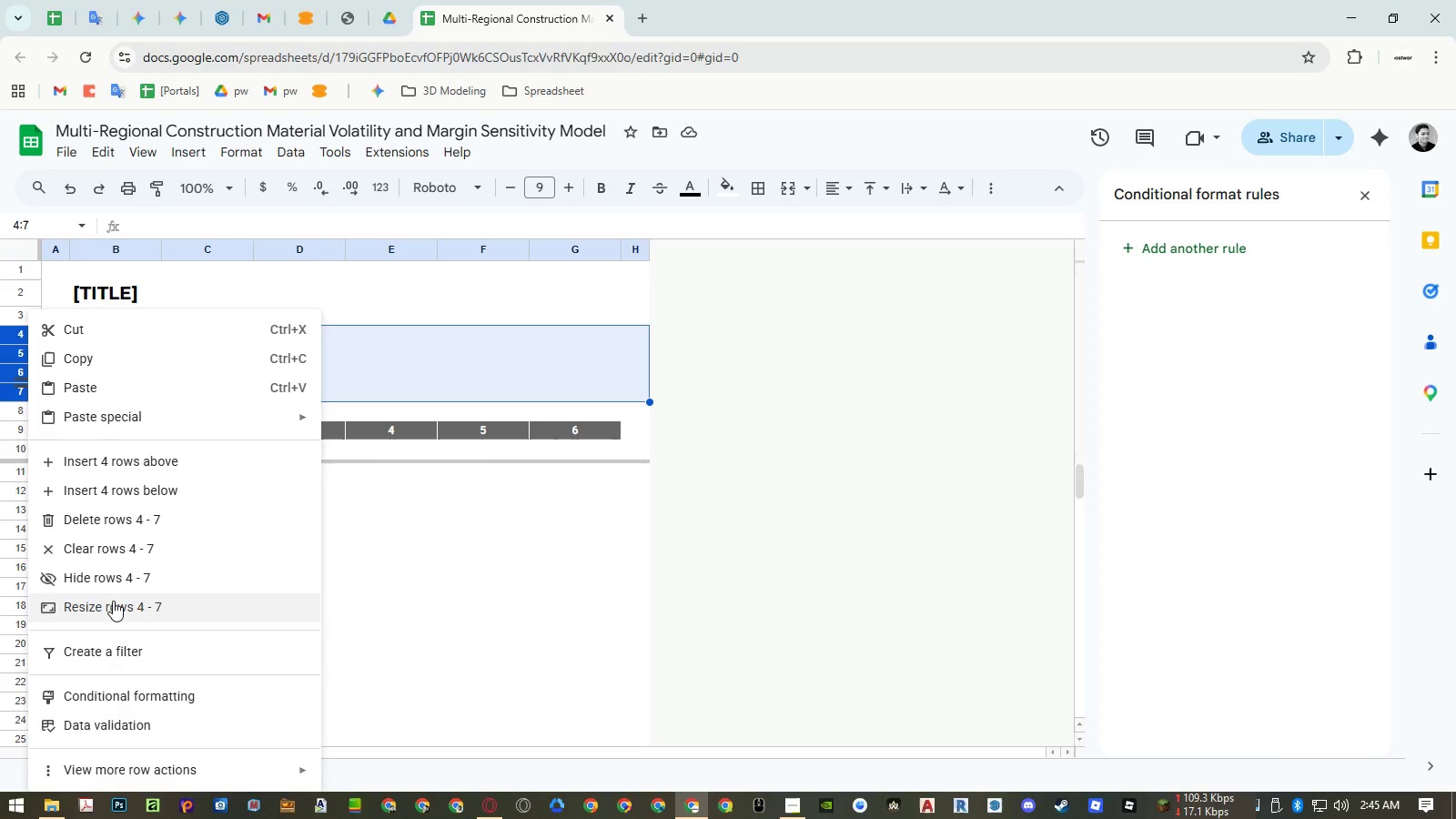 
left_click([117, 580])
 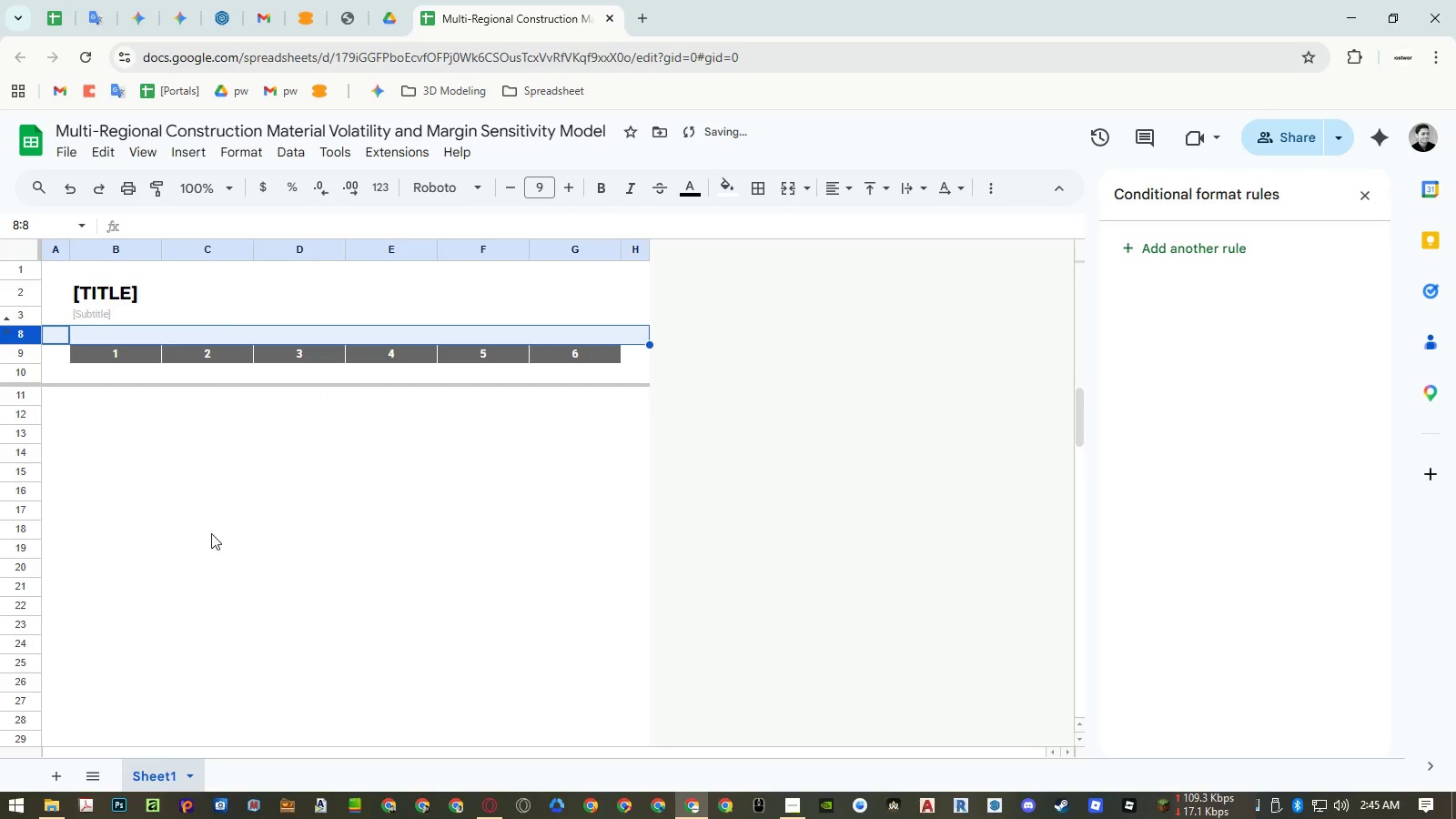 
double_click([229, 514])
 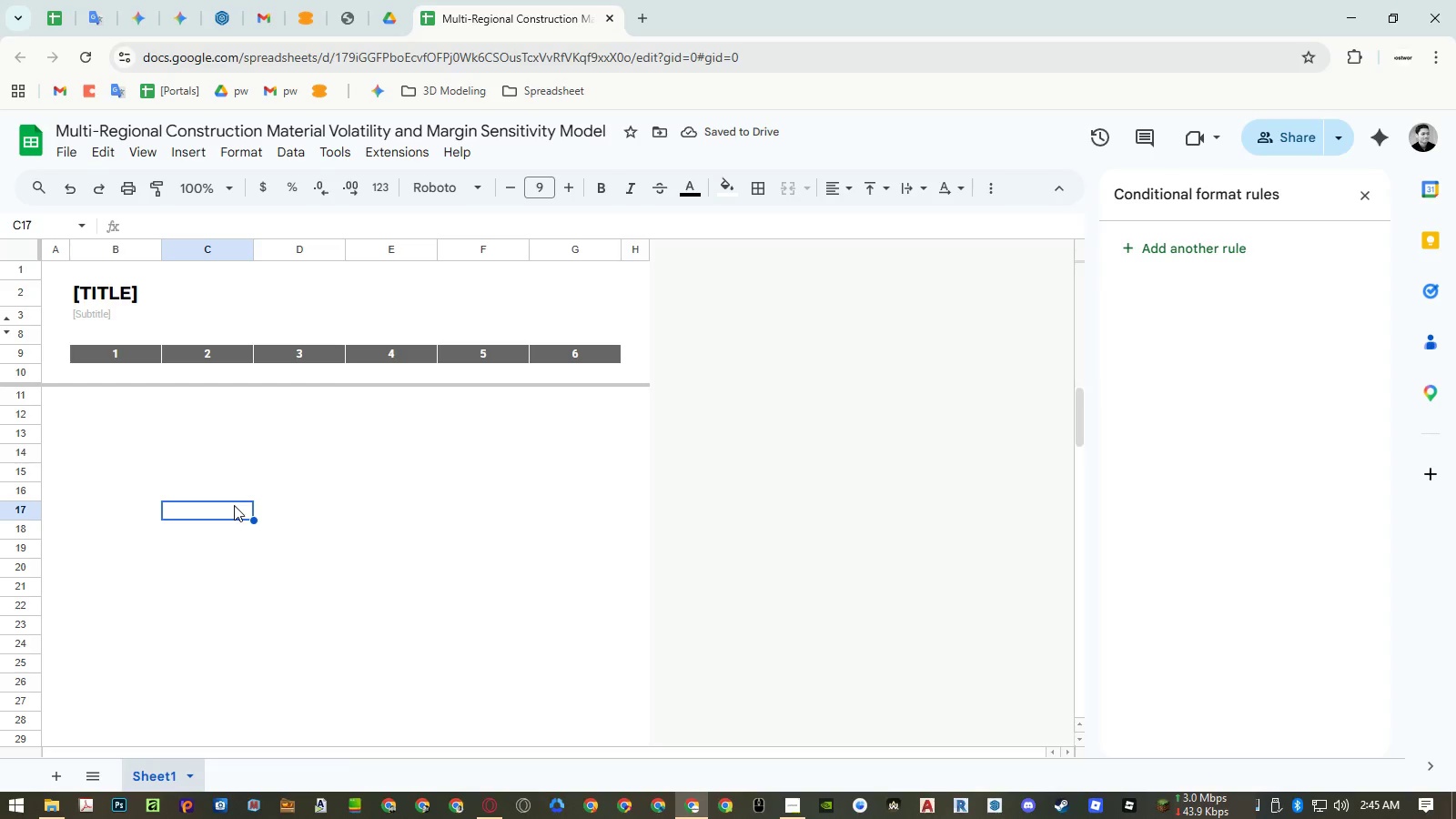 
wait(6.52)
 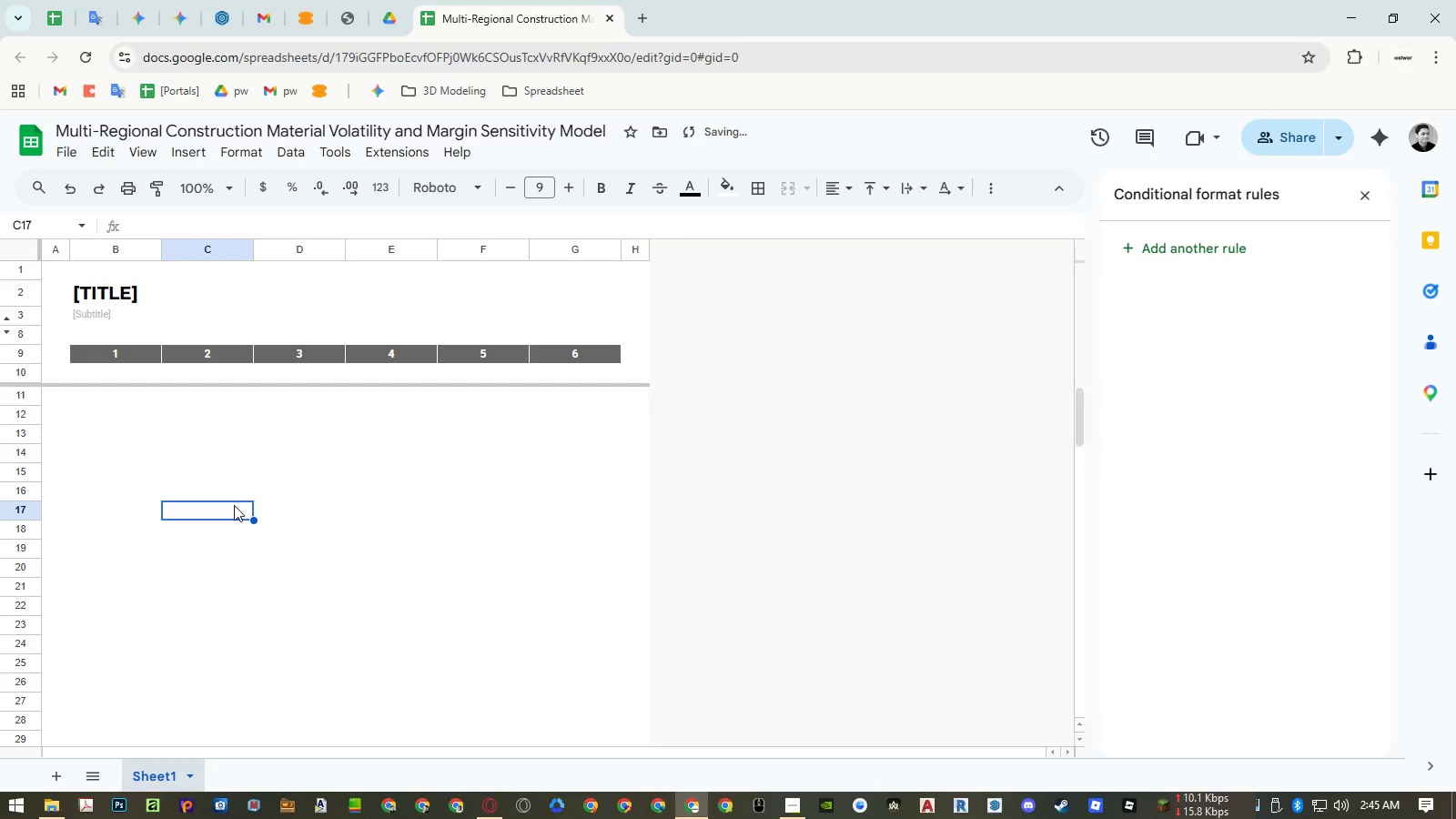 
double_click([140, 775])
 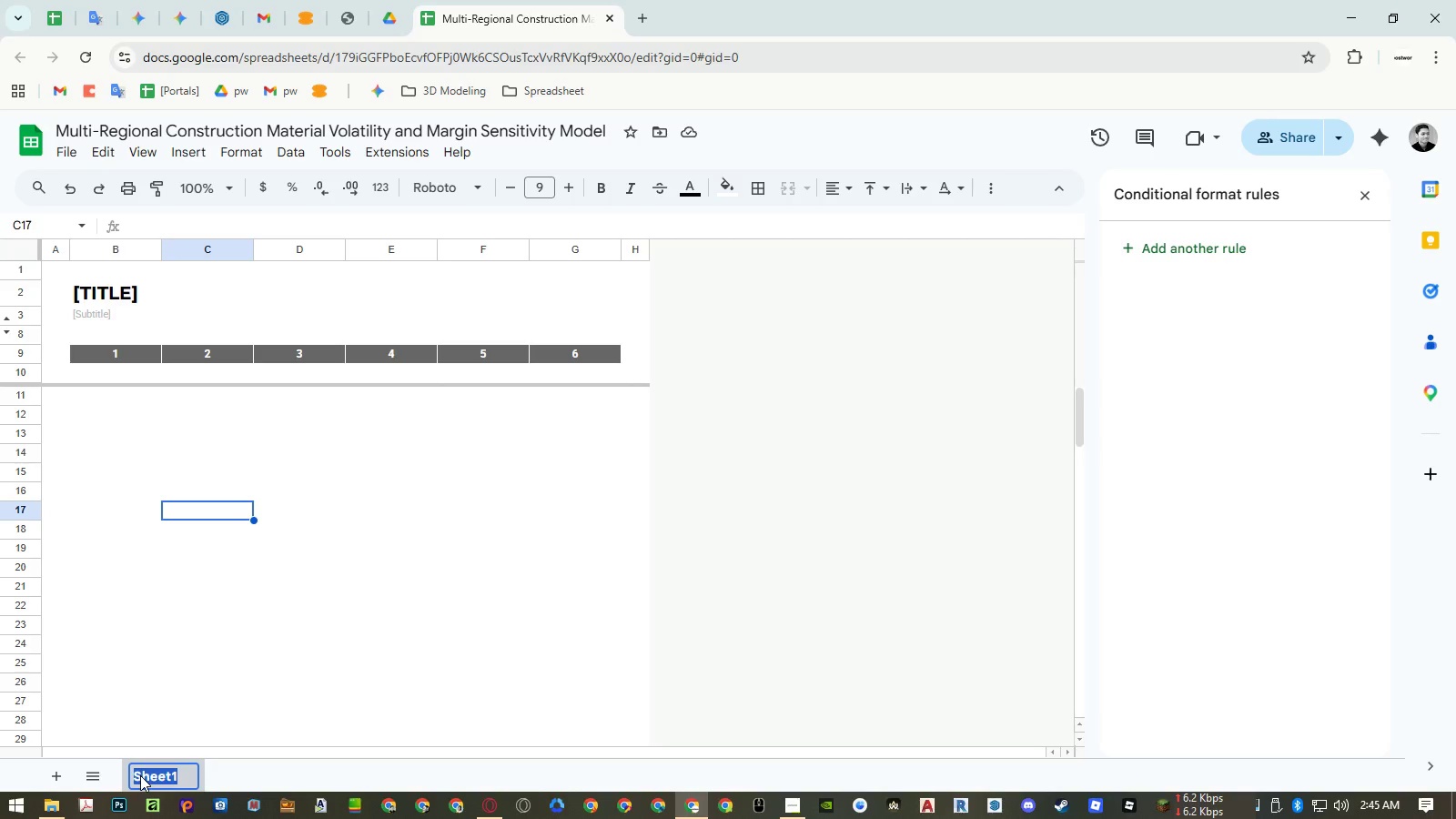 
key(Shift+3)
 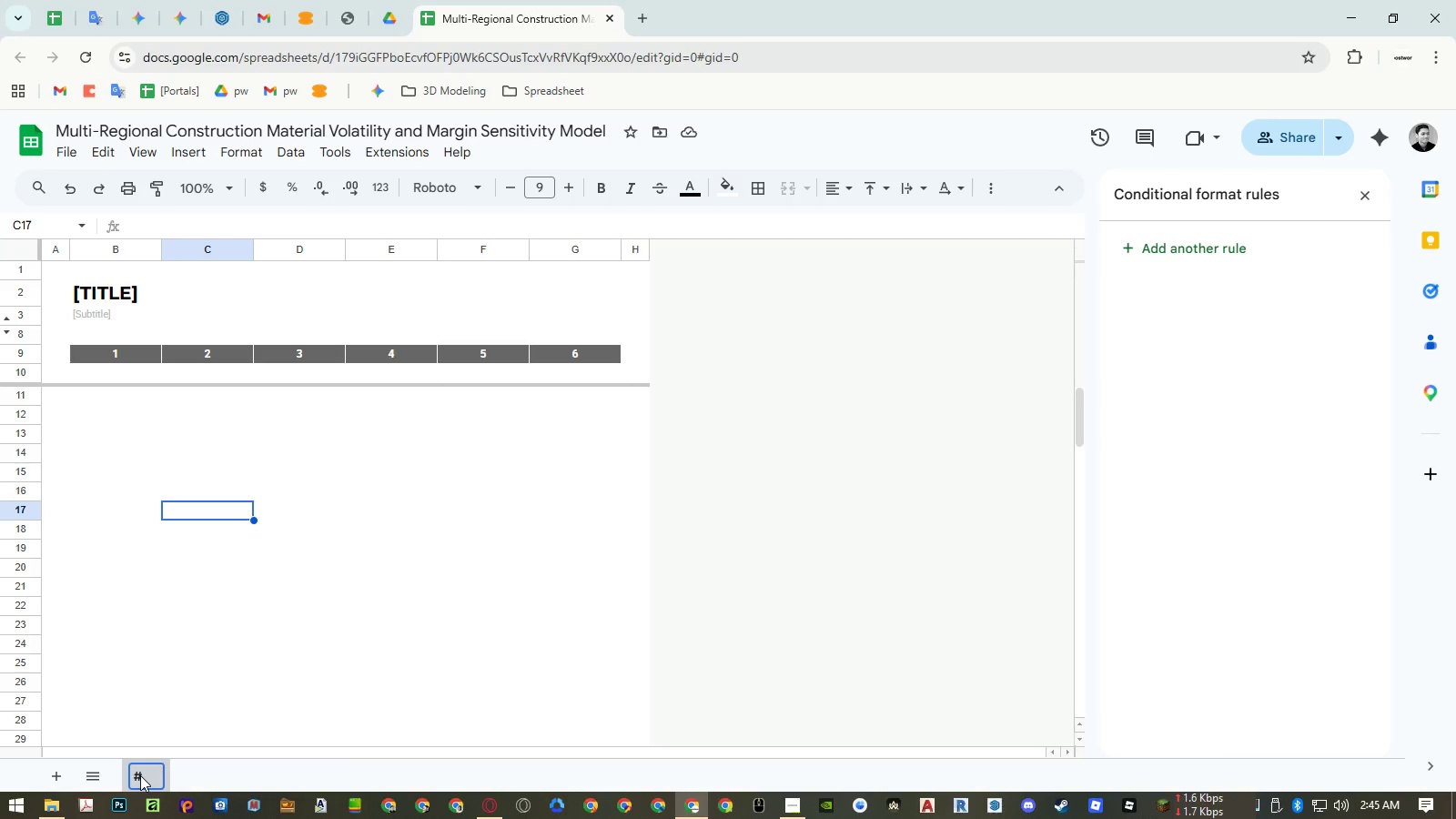 
key(NumpadEnter)
 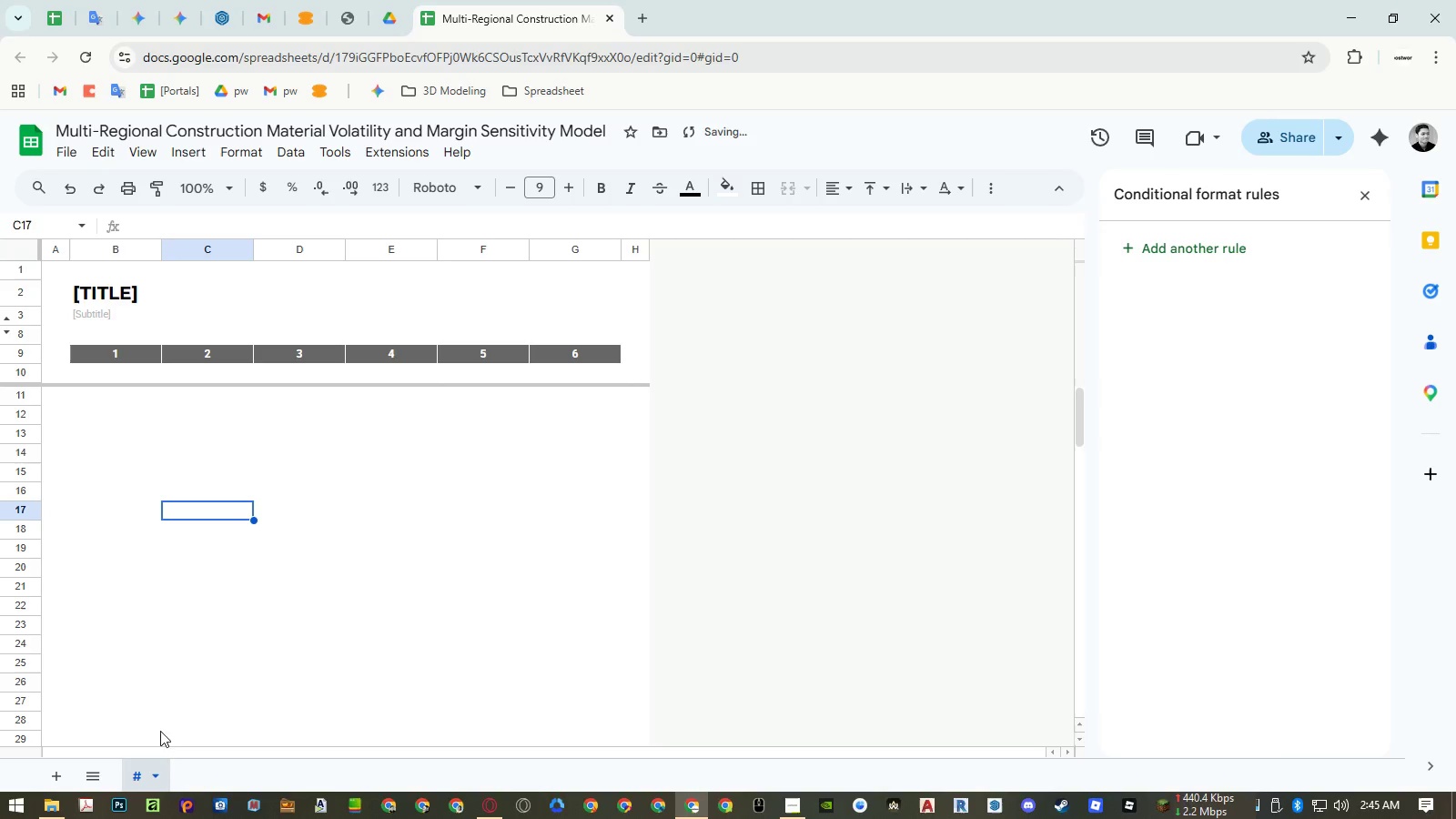 
left_click([154, 776])
 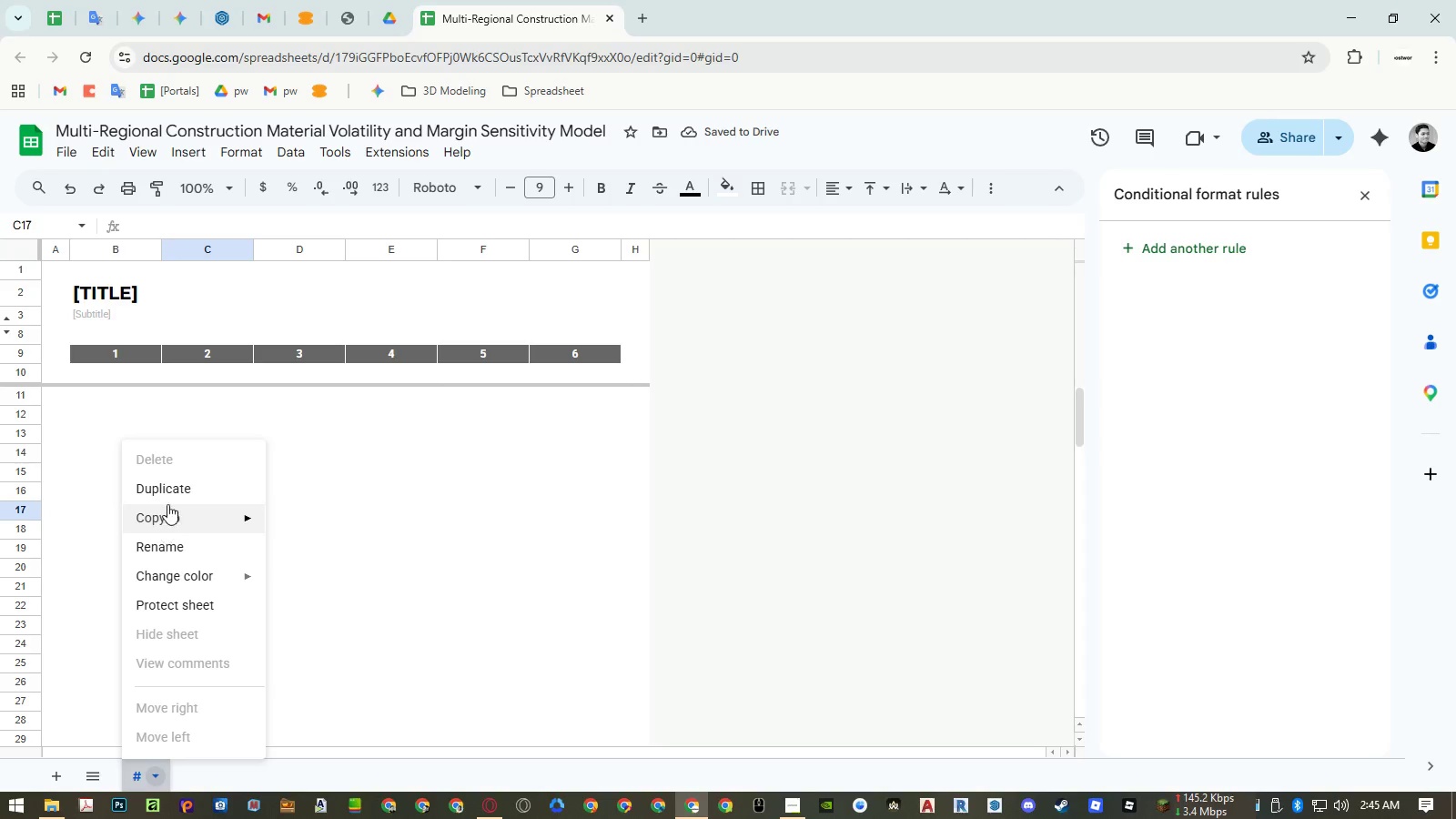 
left_click([170, 492])
 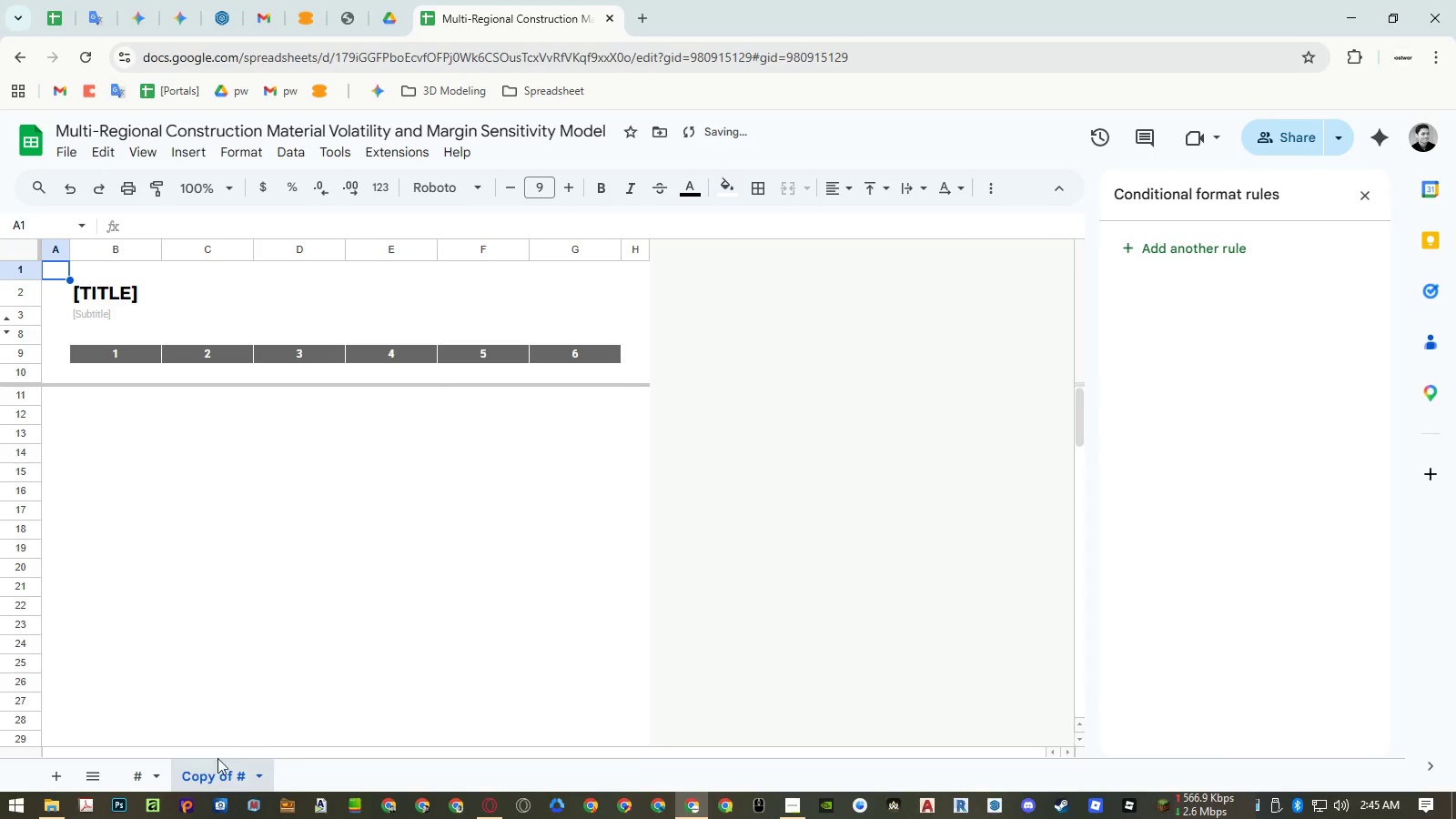 
double_click([214, 771])
 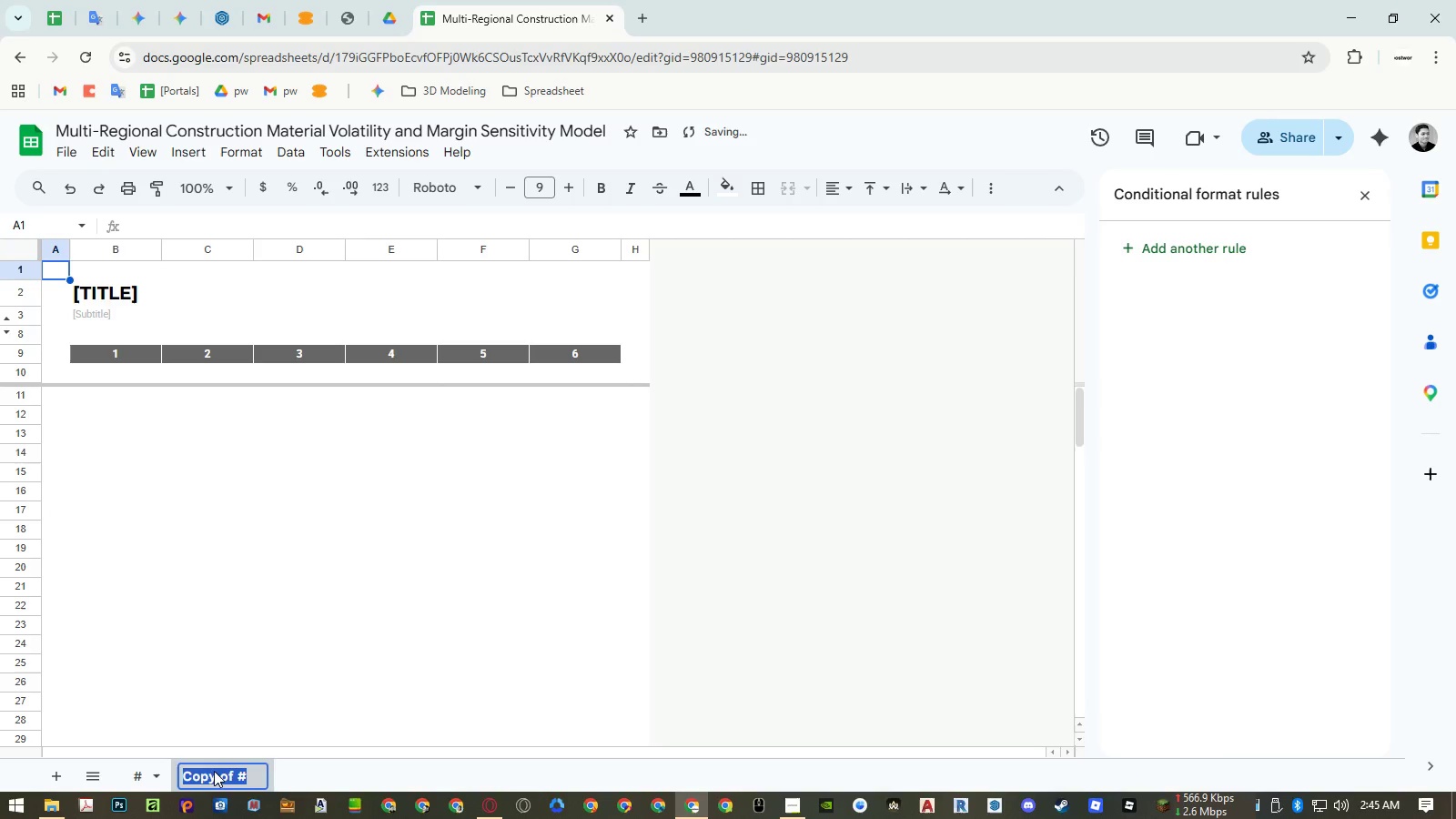 
key(Numpad0)
 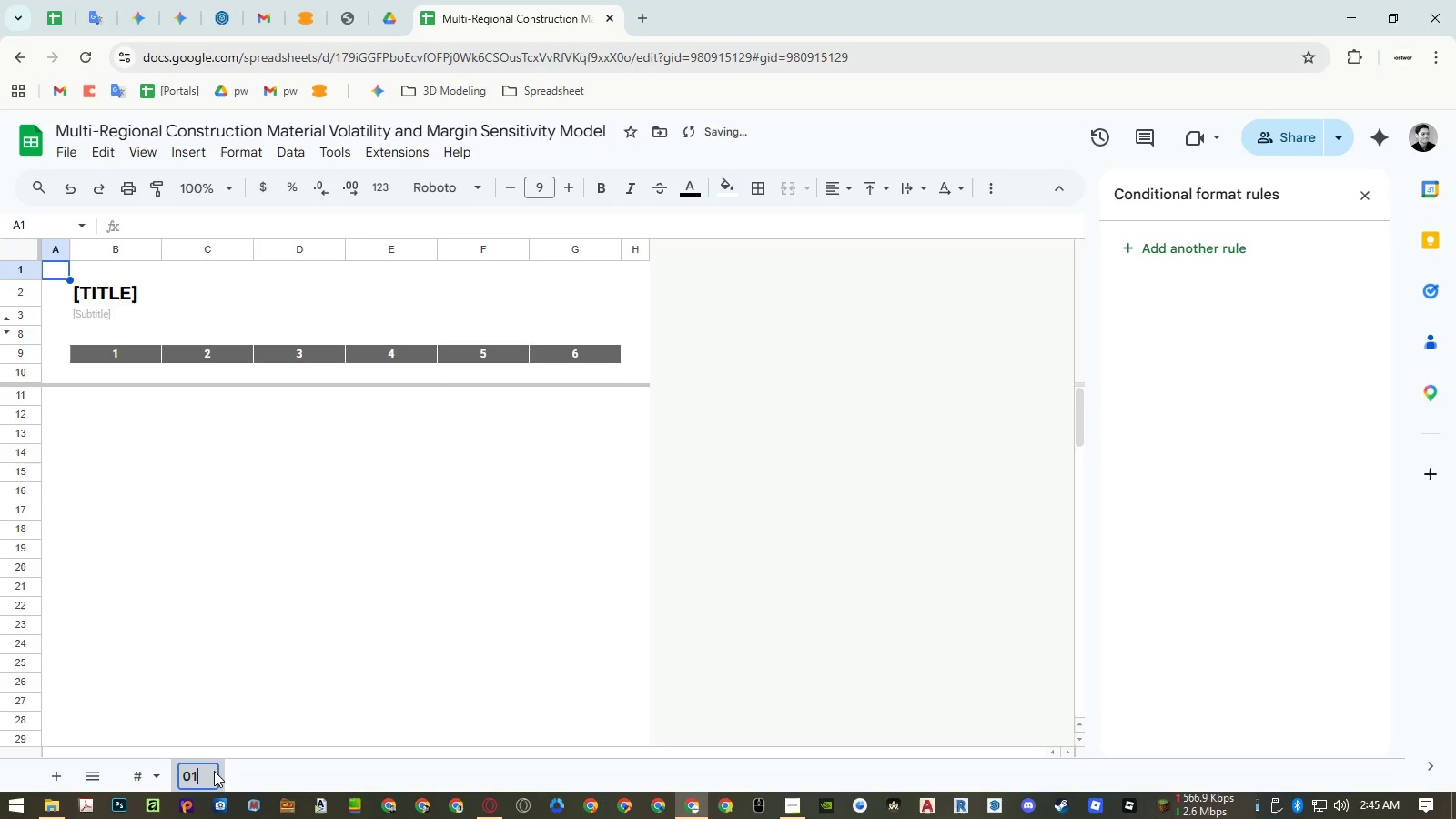 
key(Numpad1)
 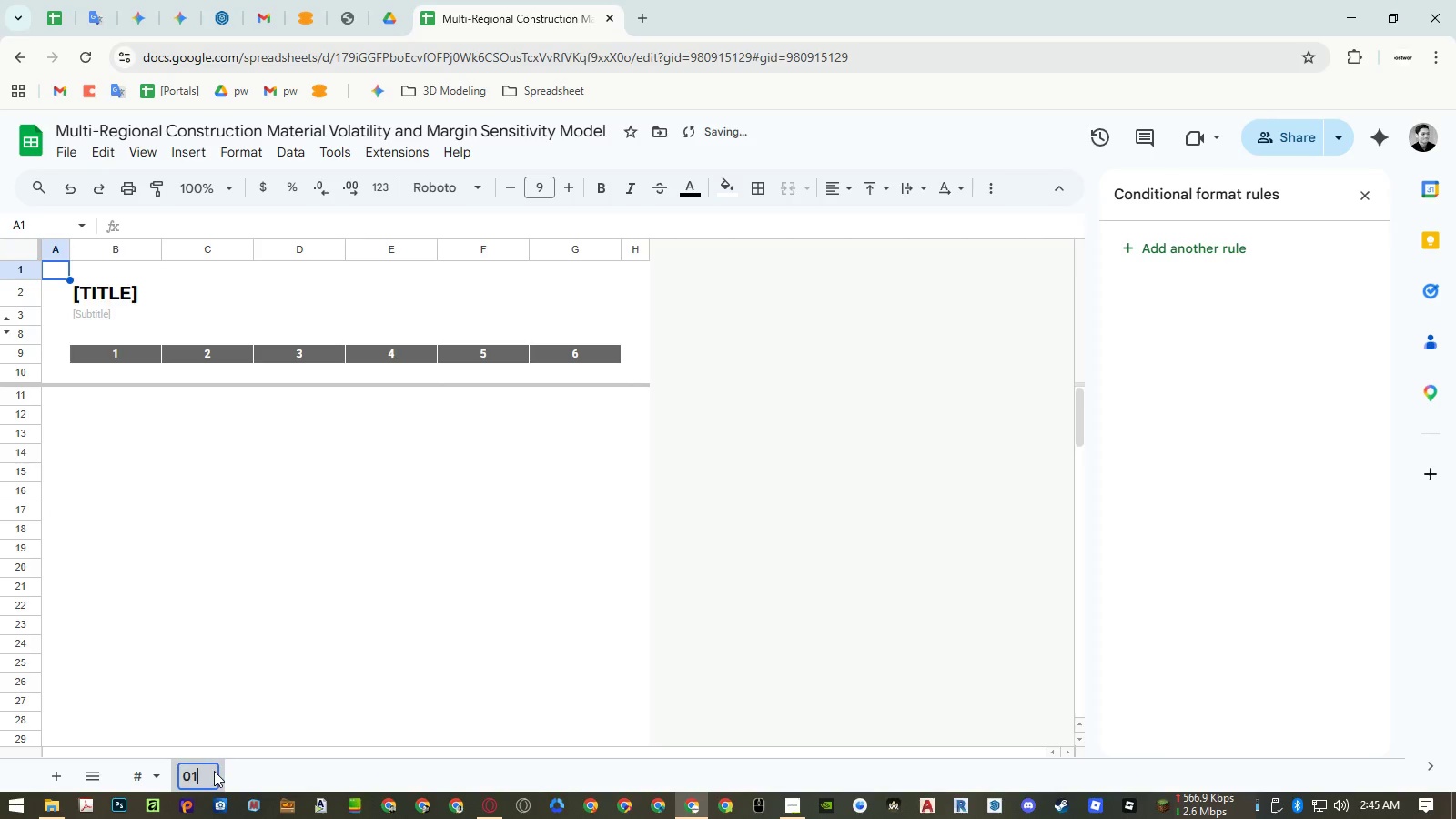 
key(NumpadEnter)
 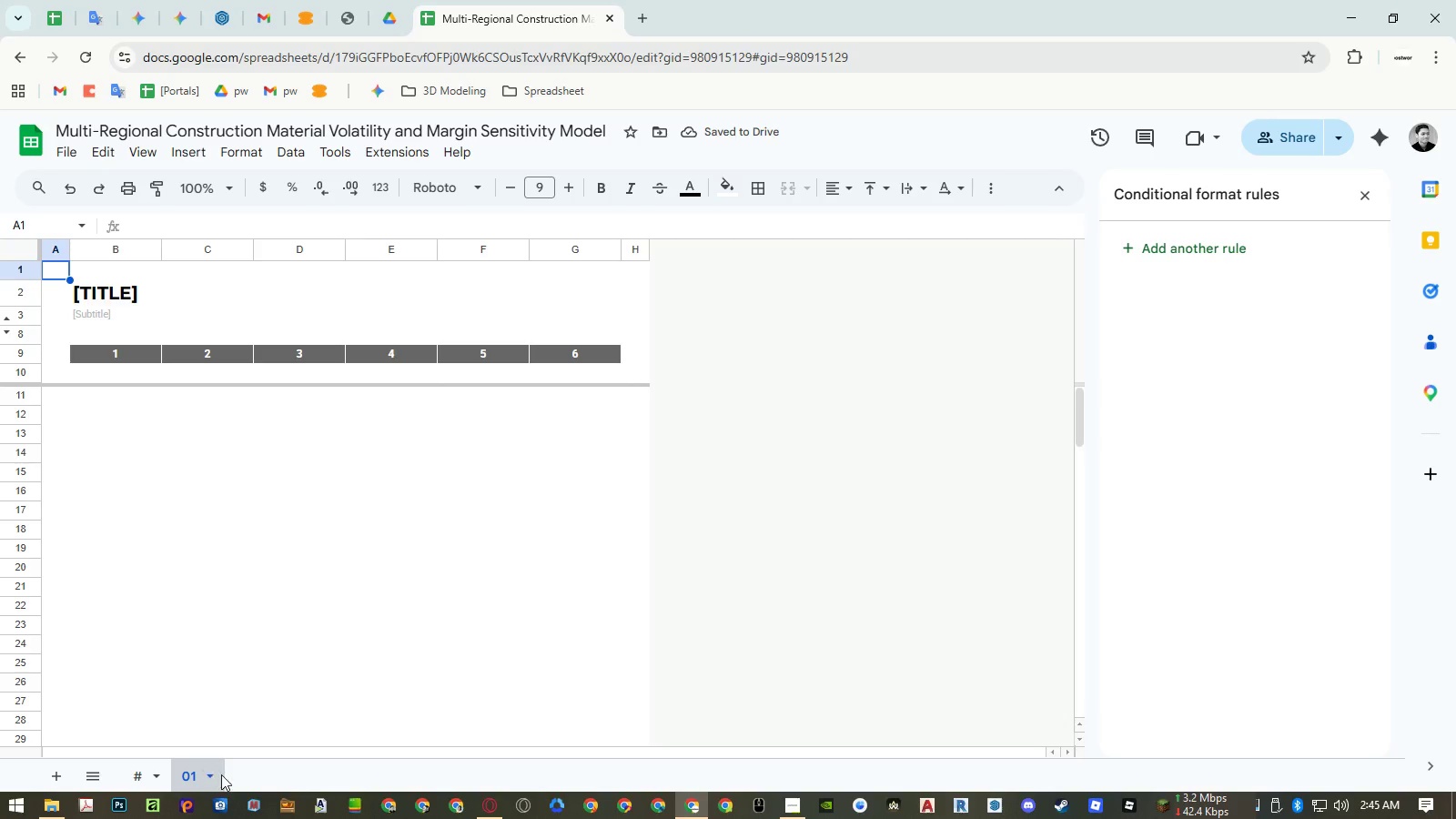 
double_click([190, 775])
 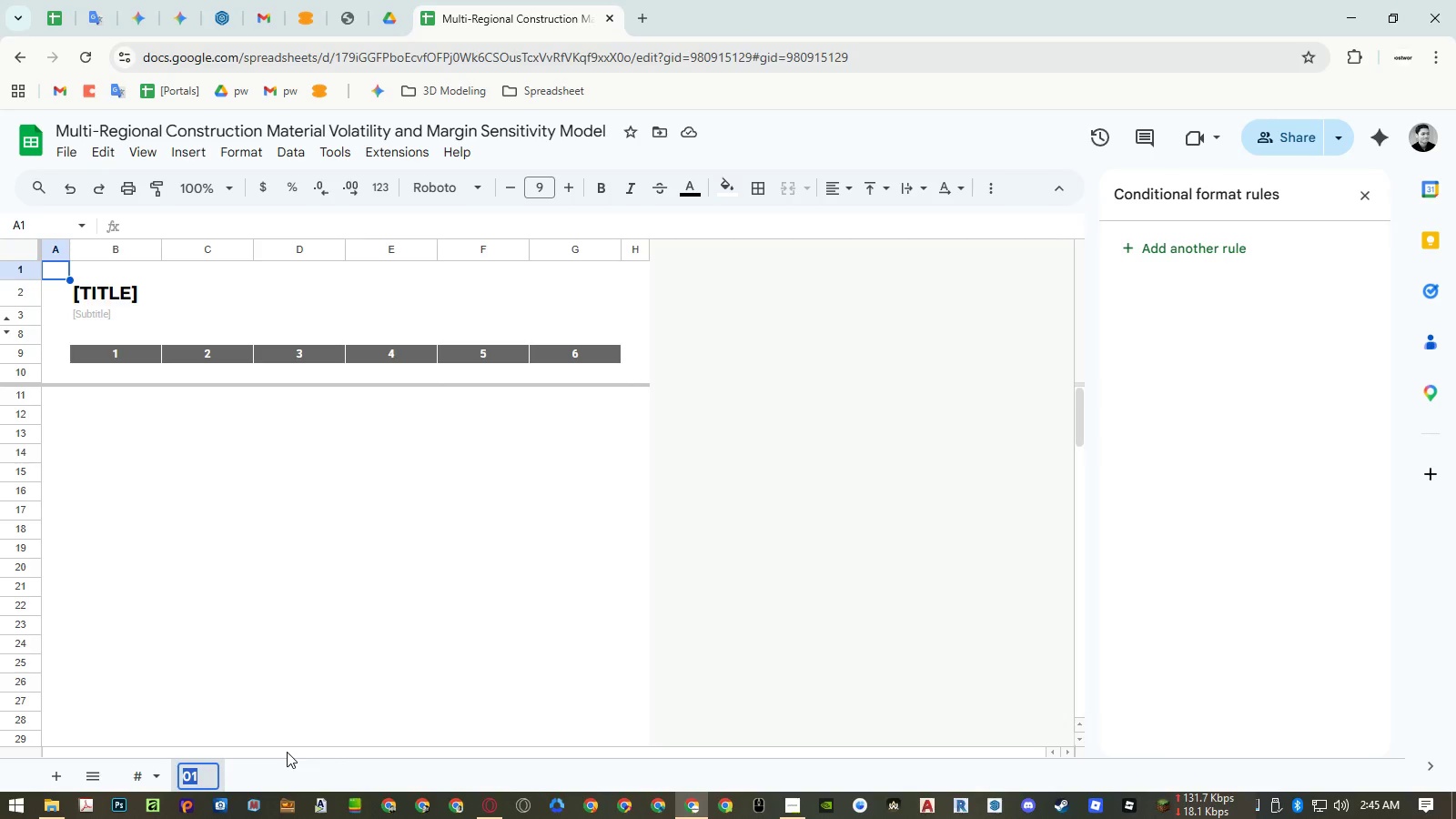 
key(ArrowRight)
 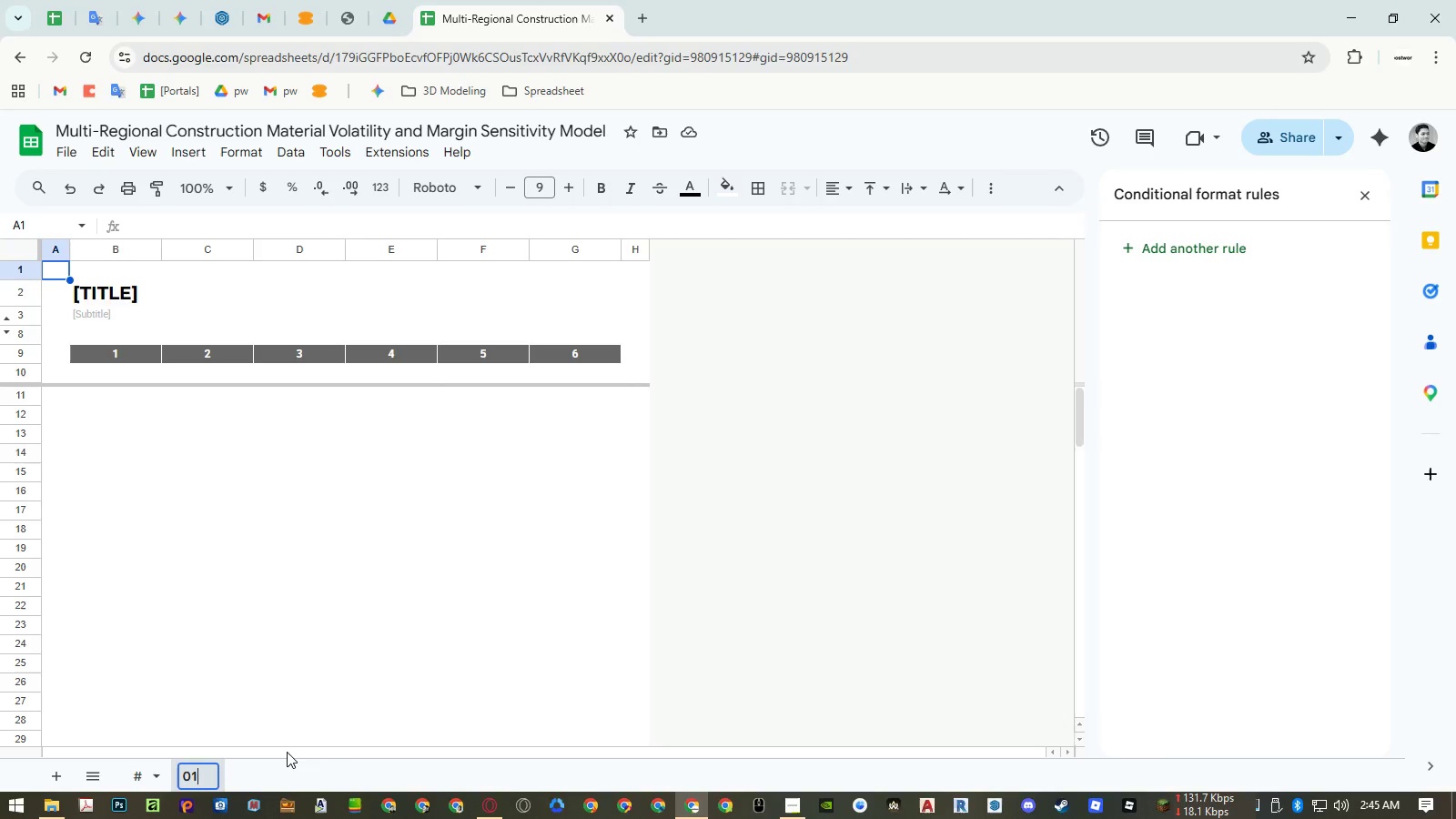 
type(_Market)
 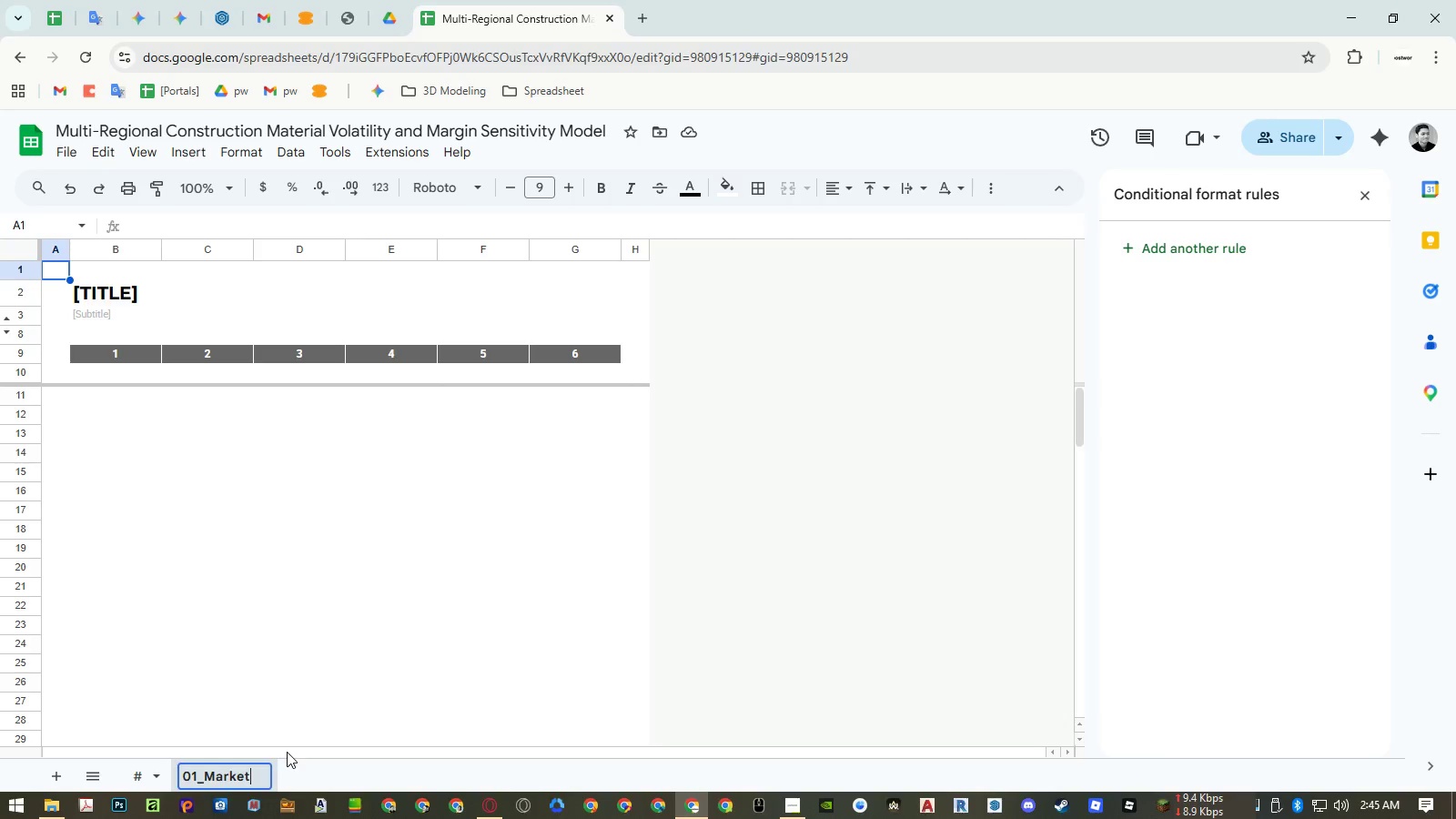 
key(Enter)
 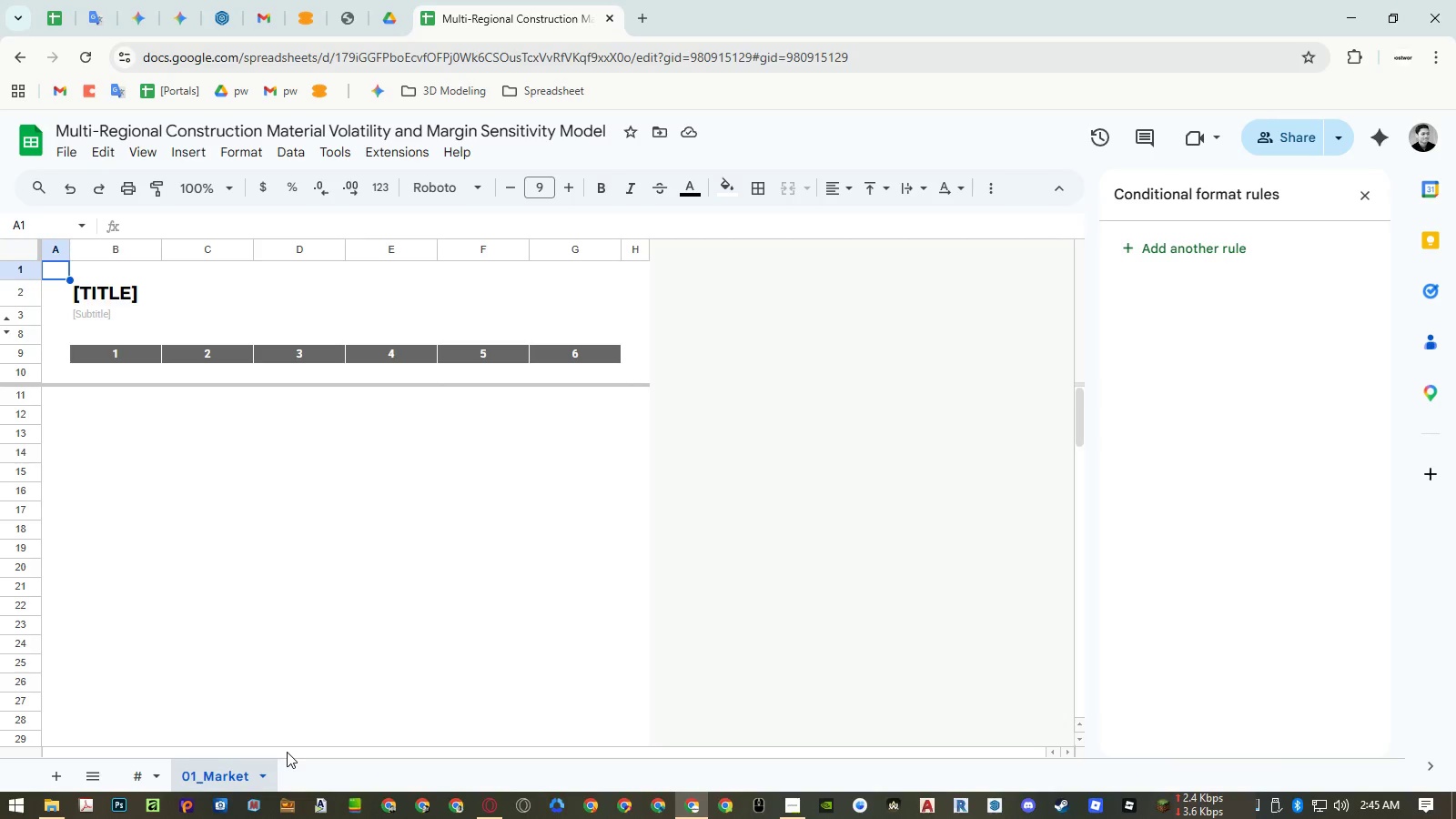 
wait(30.56)
 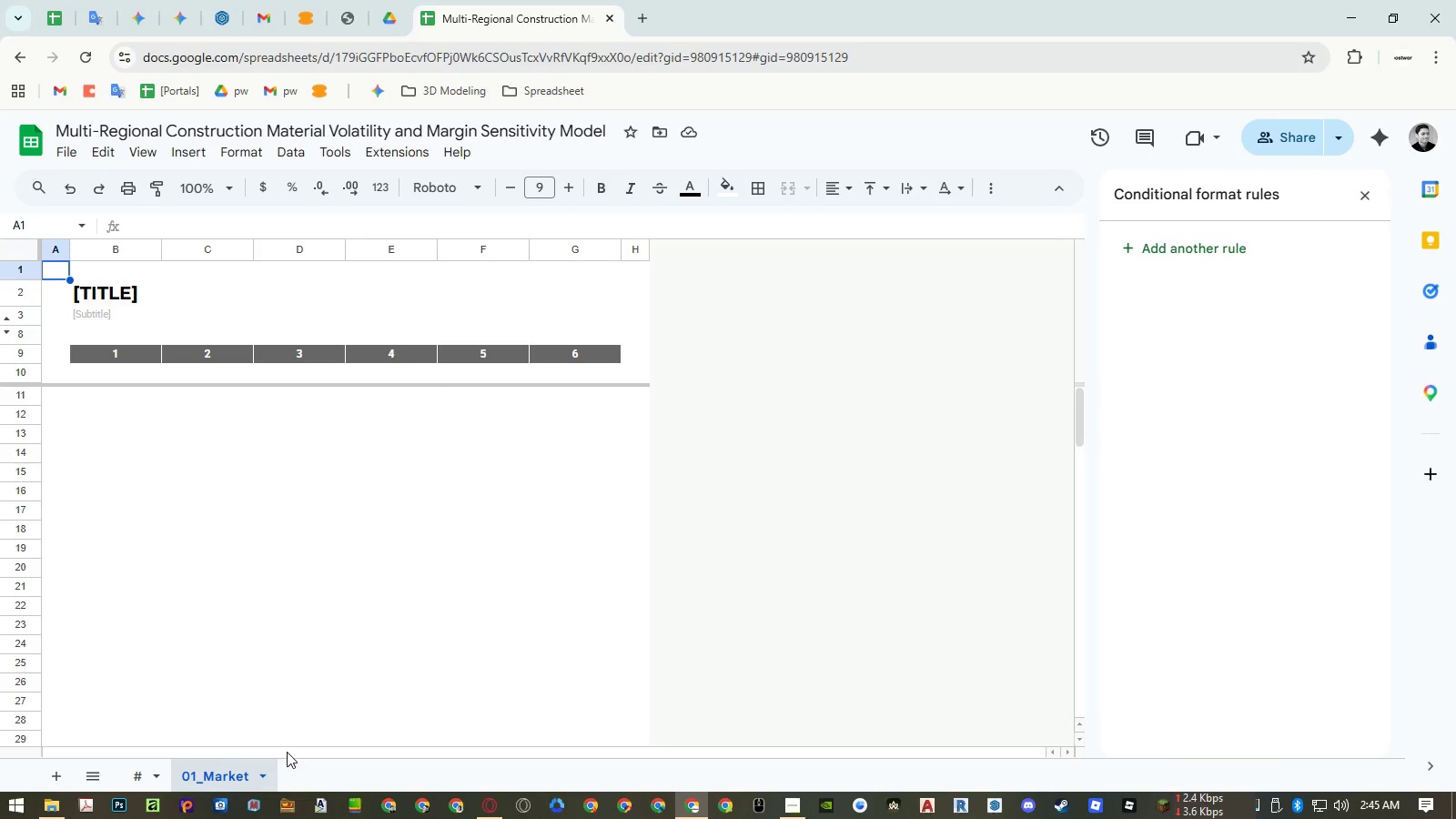 
left_click([799, 804])